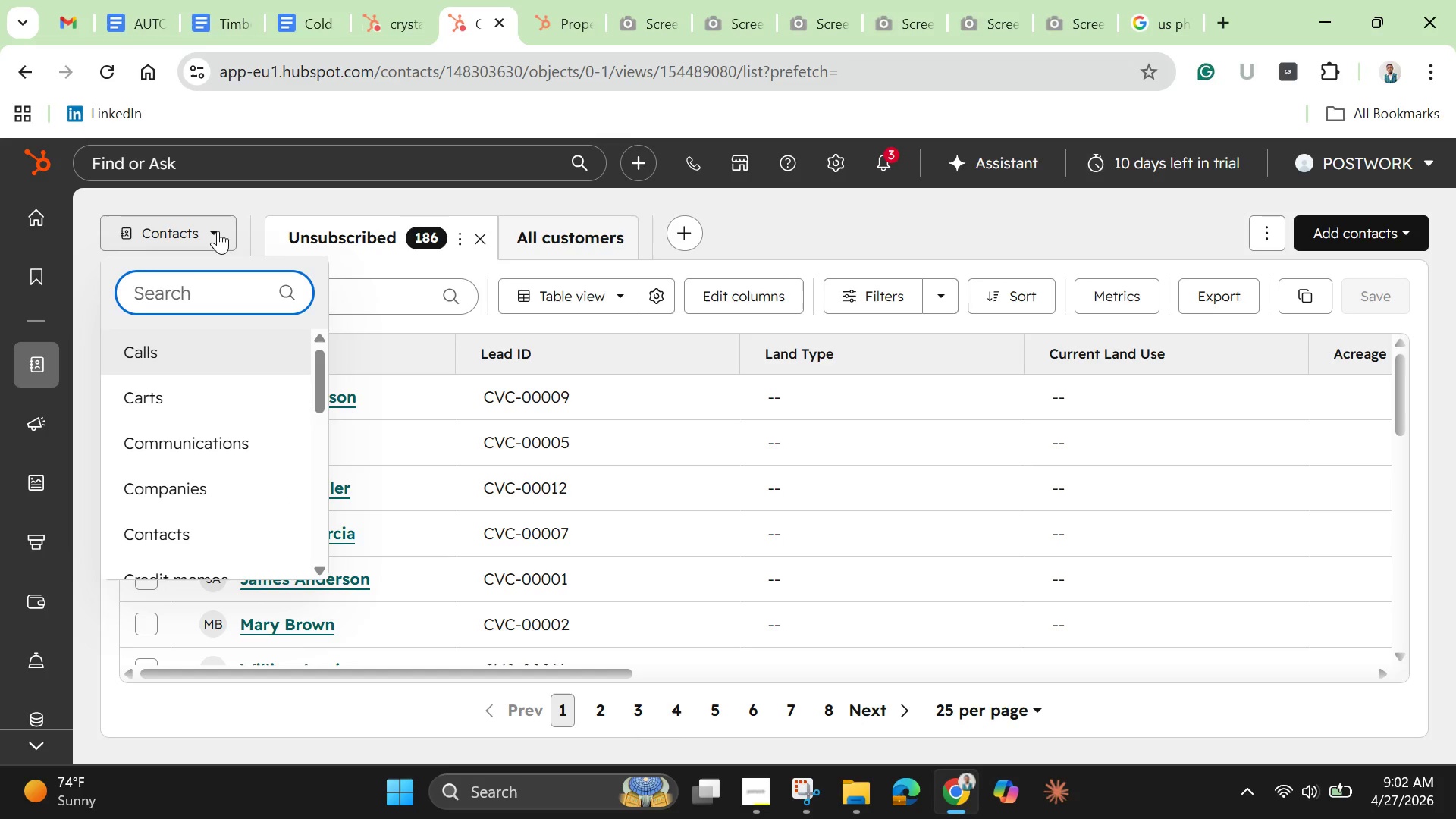 
left_click([218, 231])
 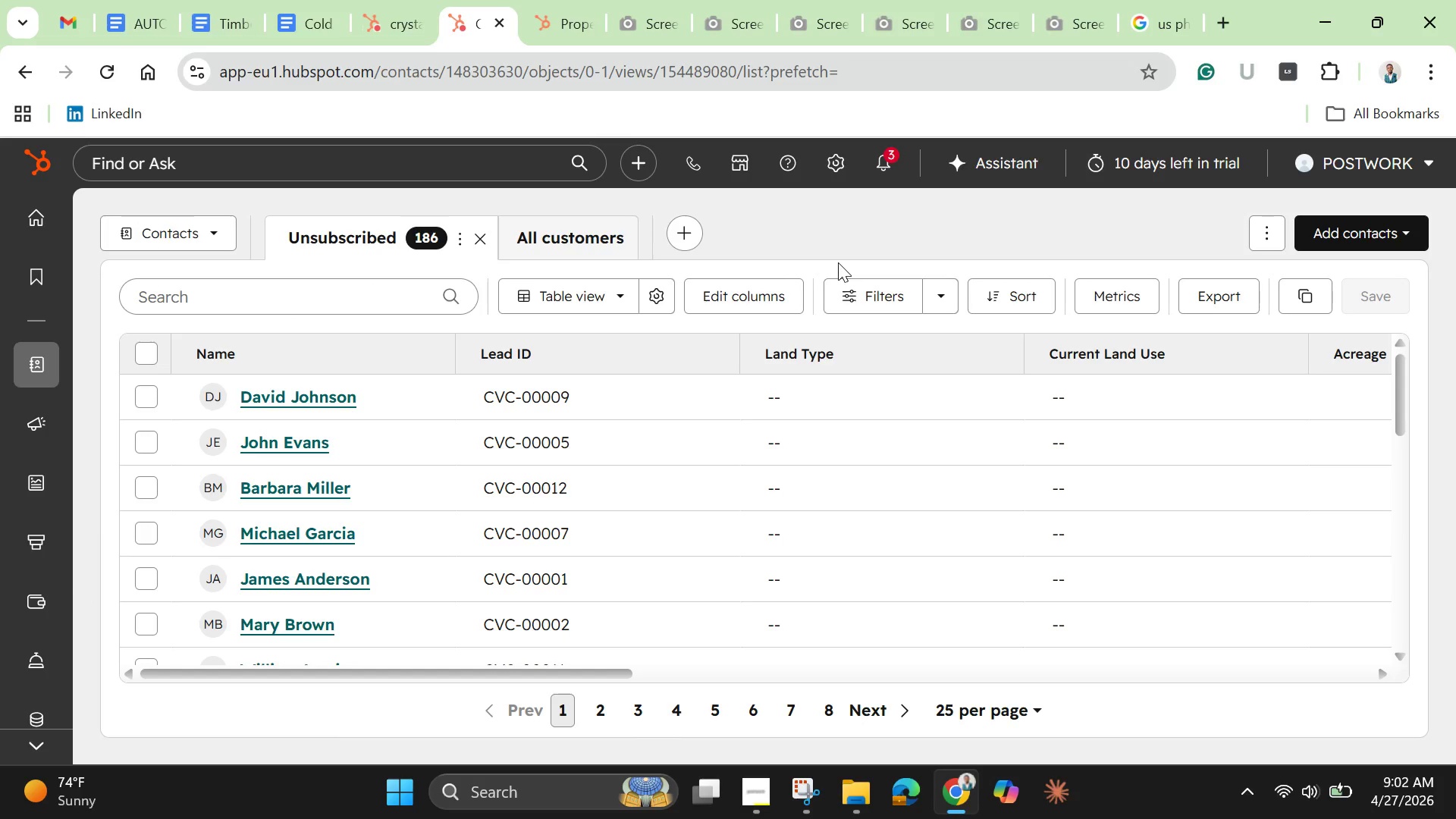 
wait(15.42)
 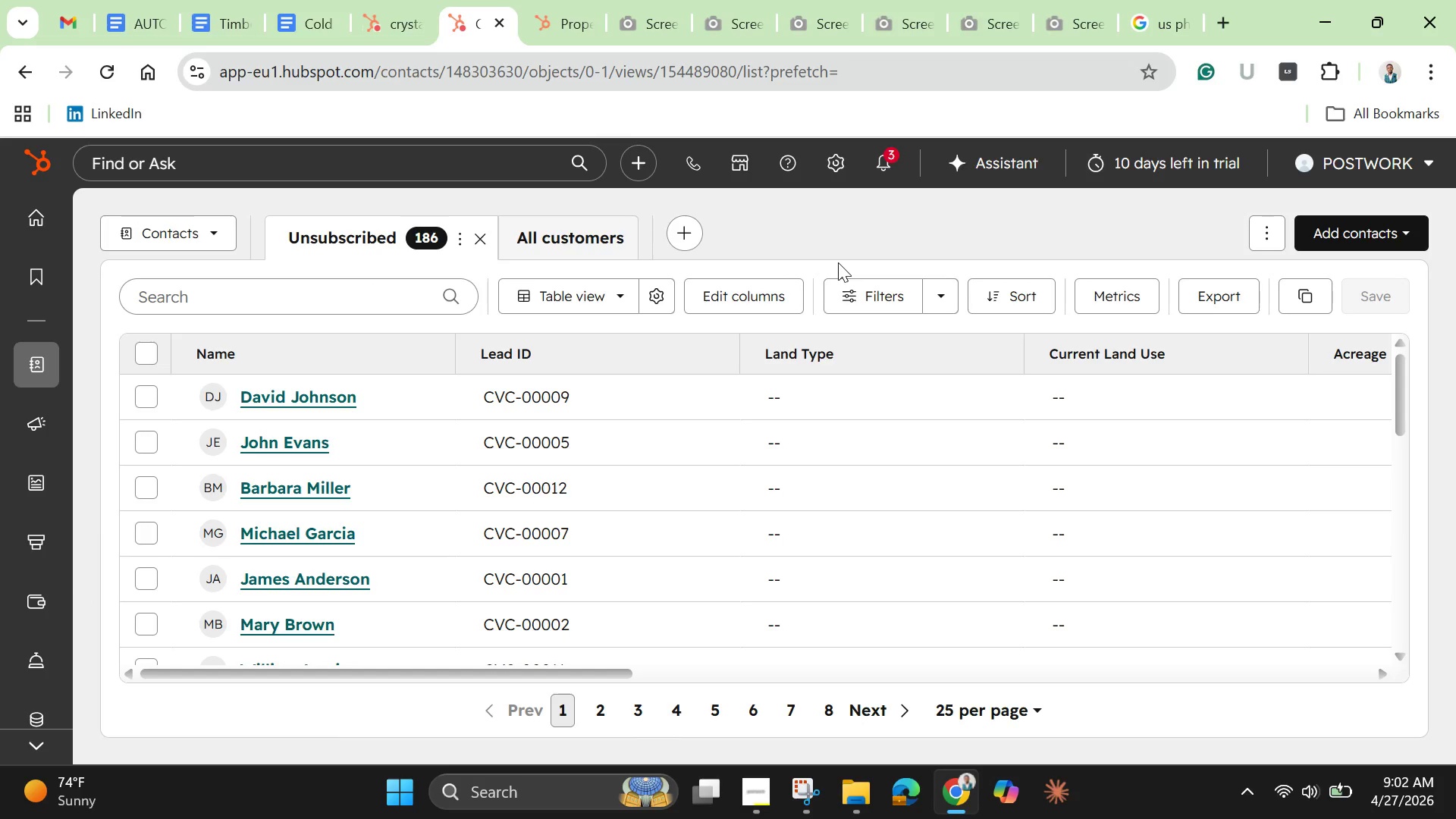 
scroll: coordinate [453, 479], scroll_direction: up, amount: 3.0
 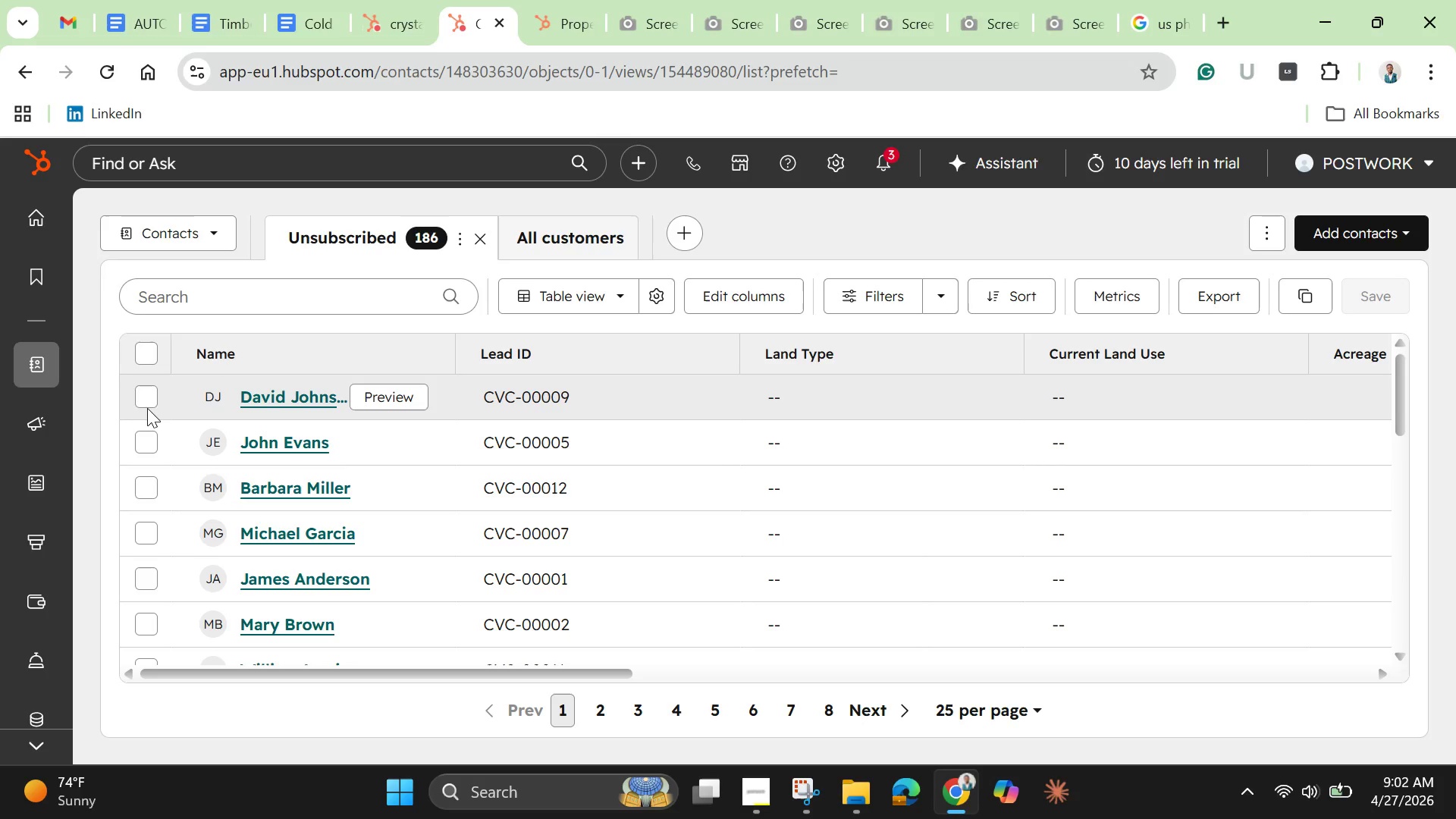 
left_click([147, 400])
 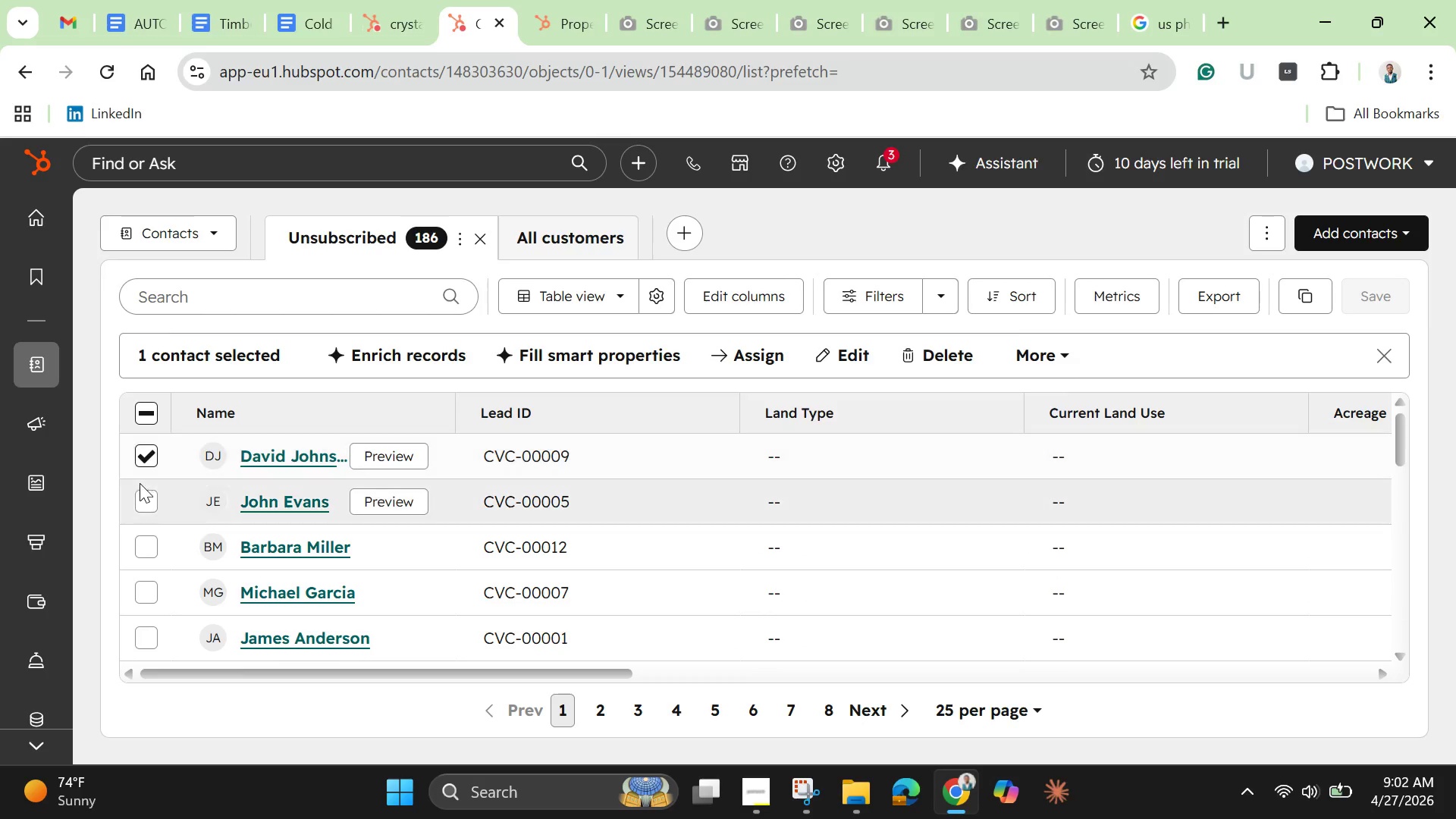 
left_click([146, 495])
 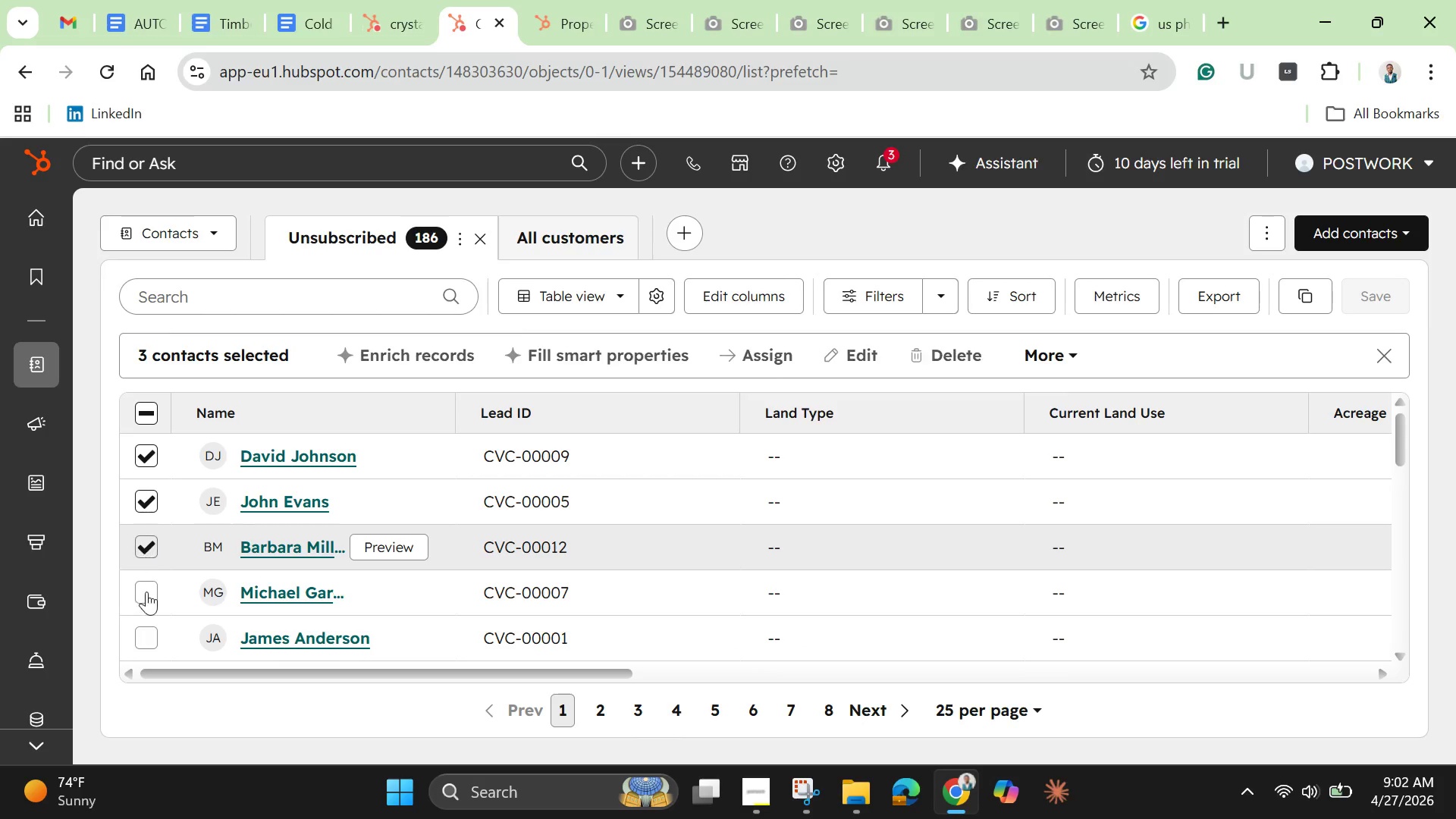 
left_click([146, 582])
 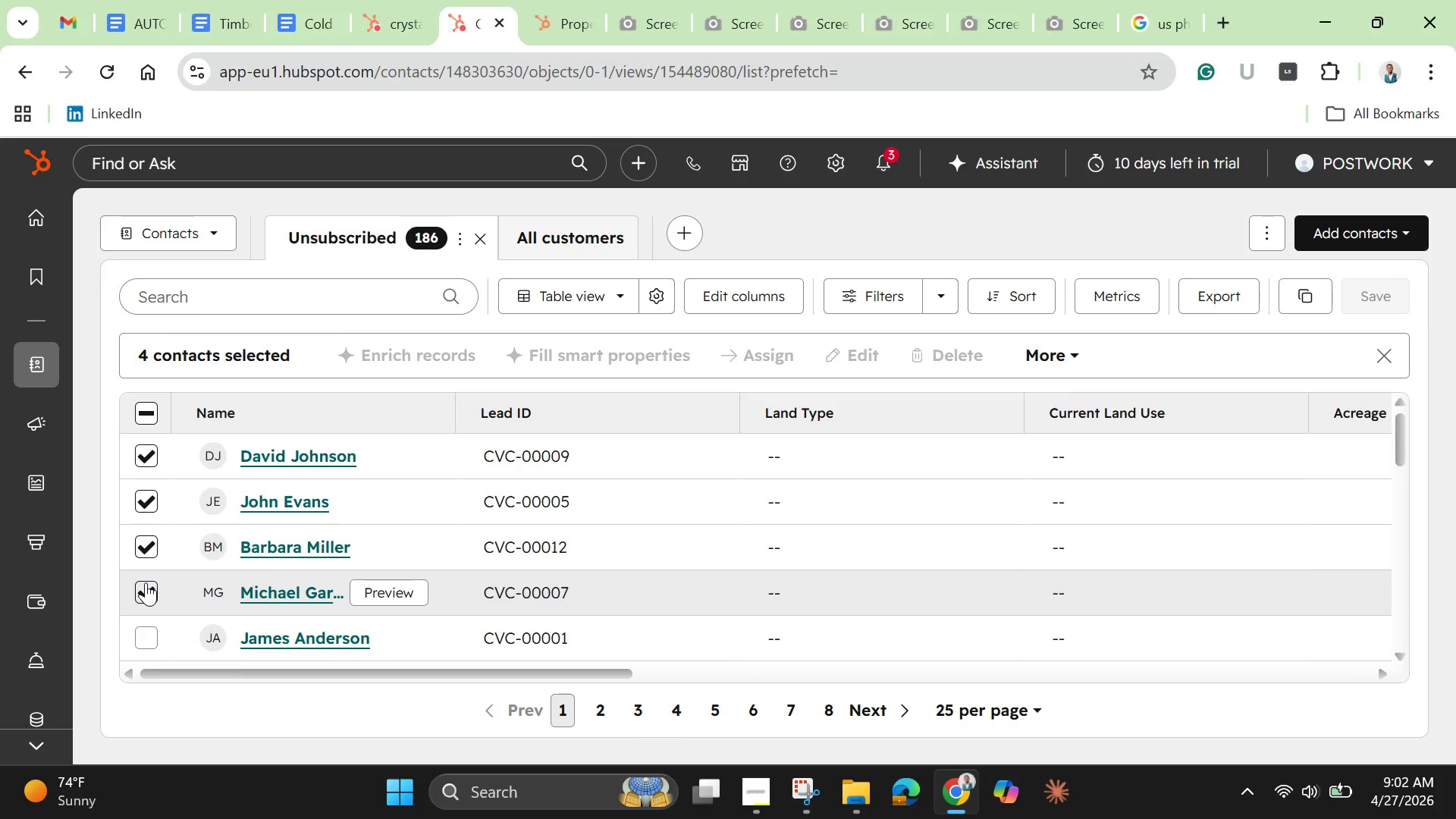 
scroll: coordinate [146, 582], scroll_direction: none, amount: 0.0
 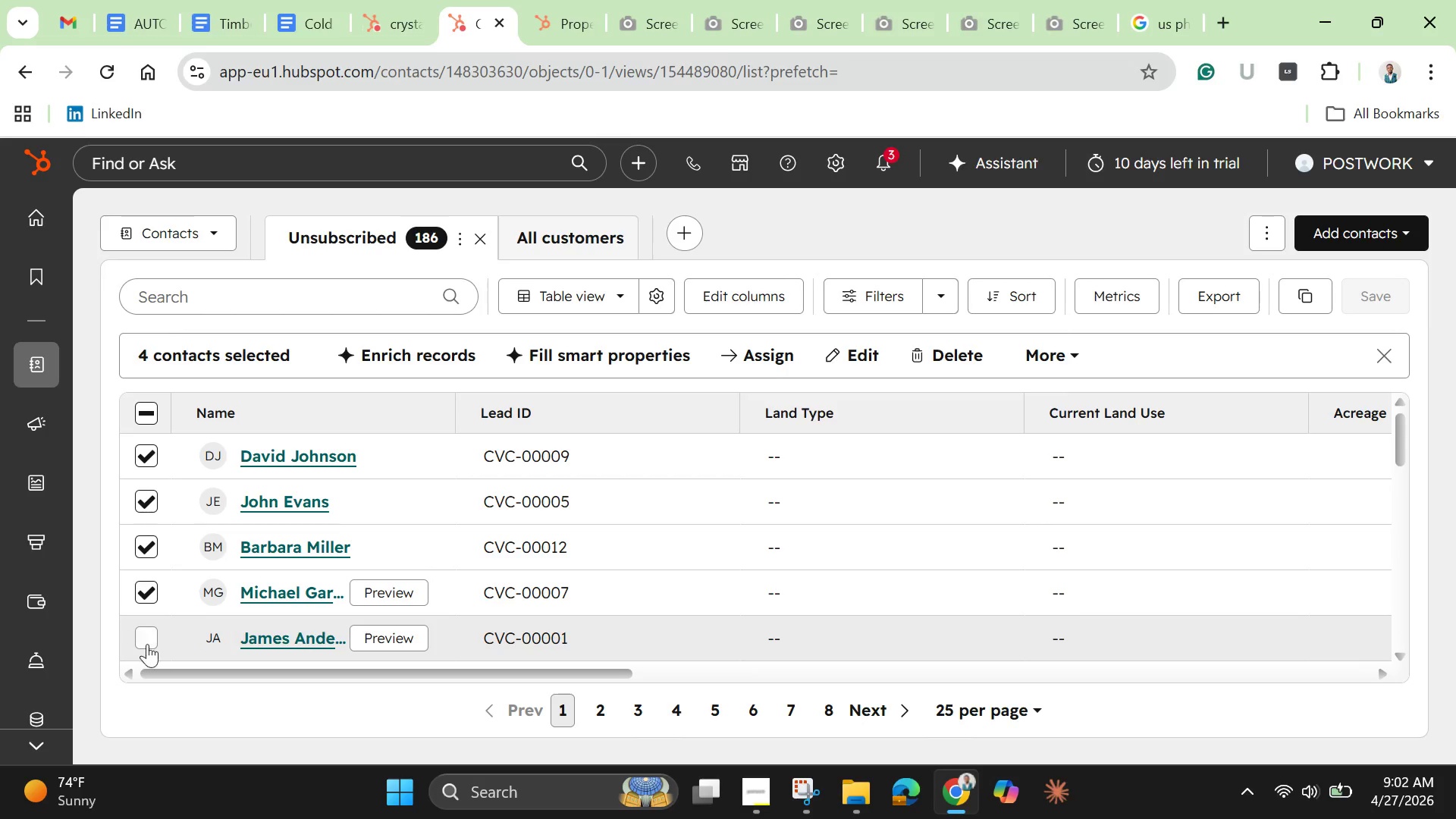 
left_click([147, 640])
 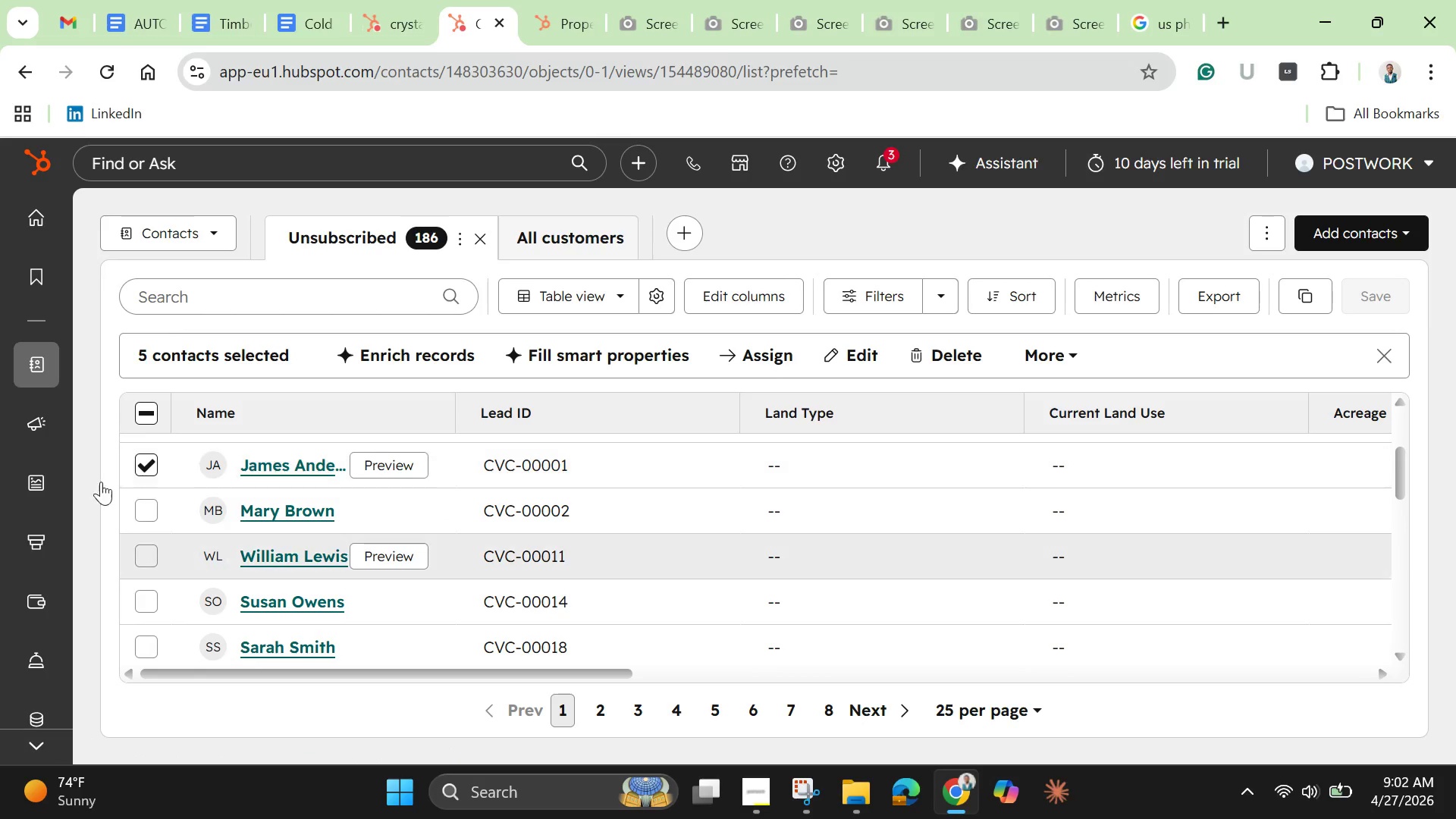 
left_click([152, 507])
 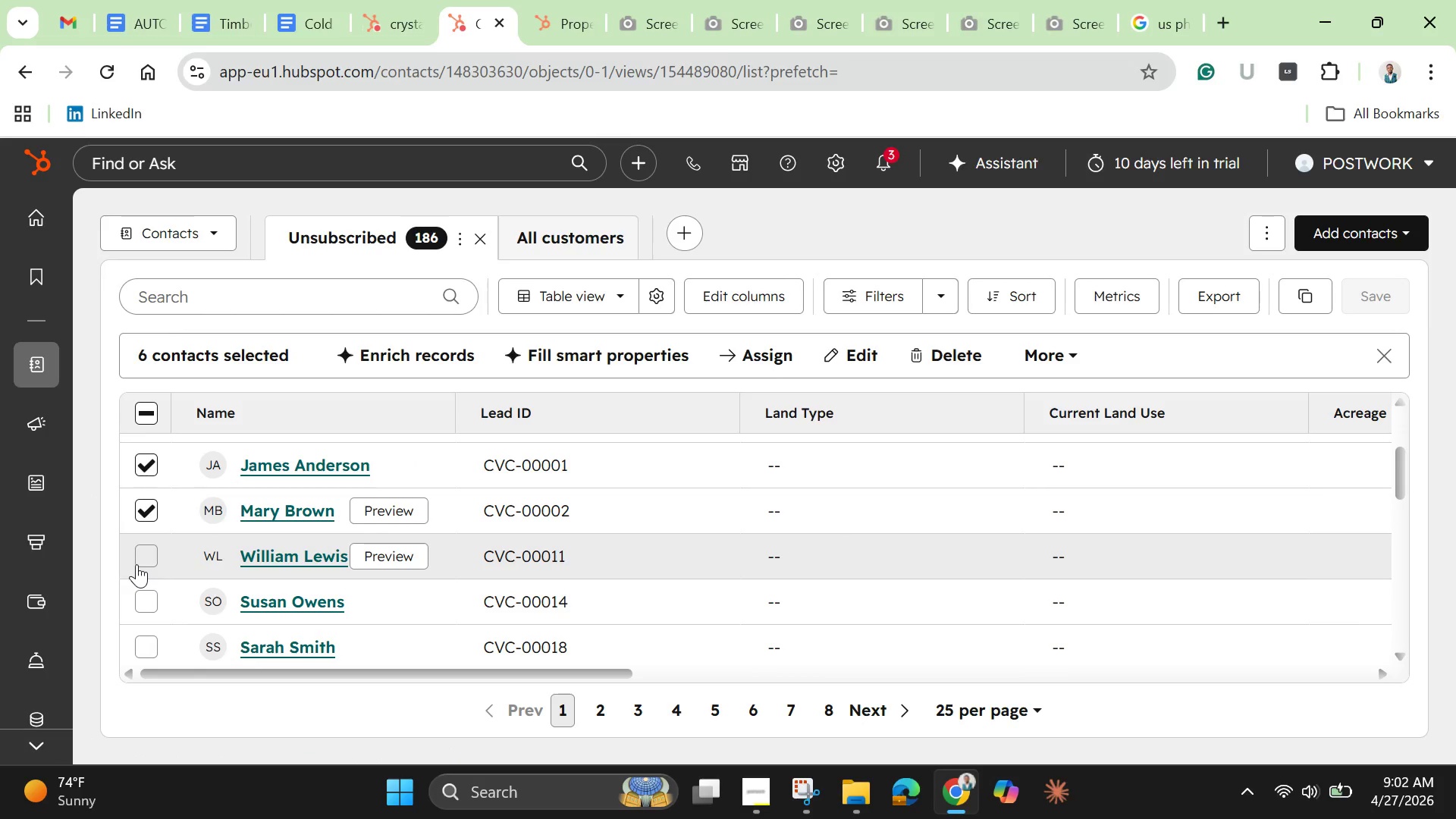 
left_click([144, 561])
 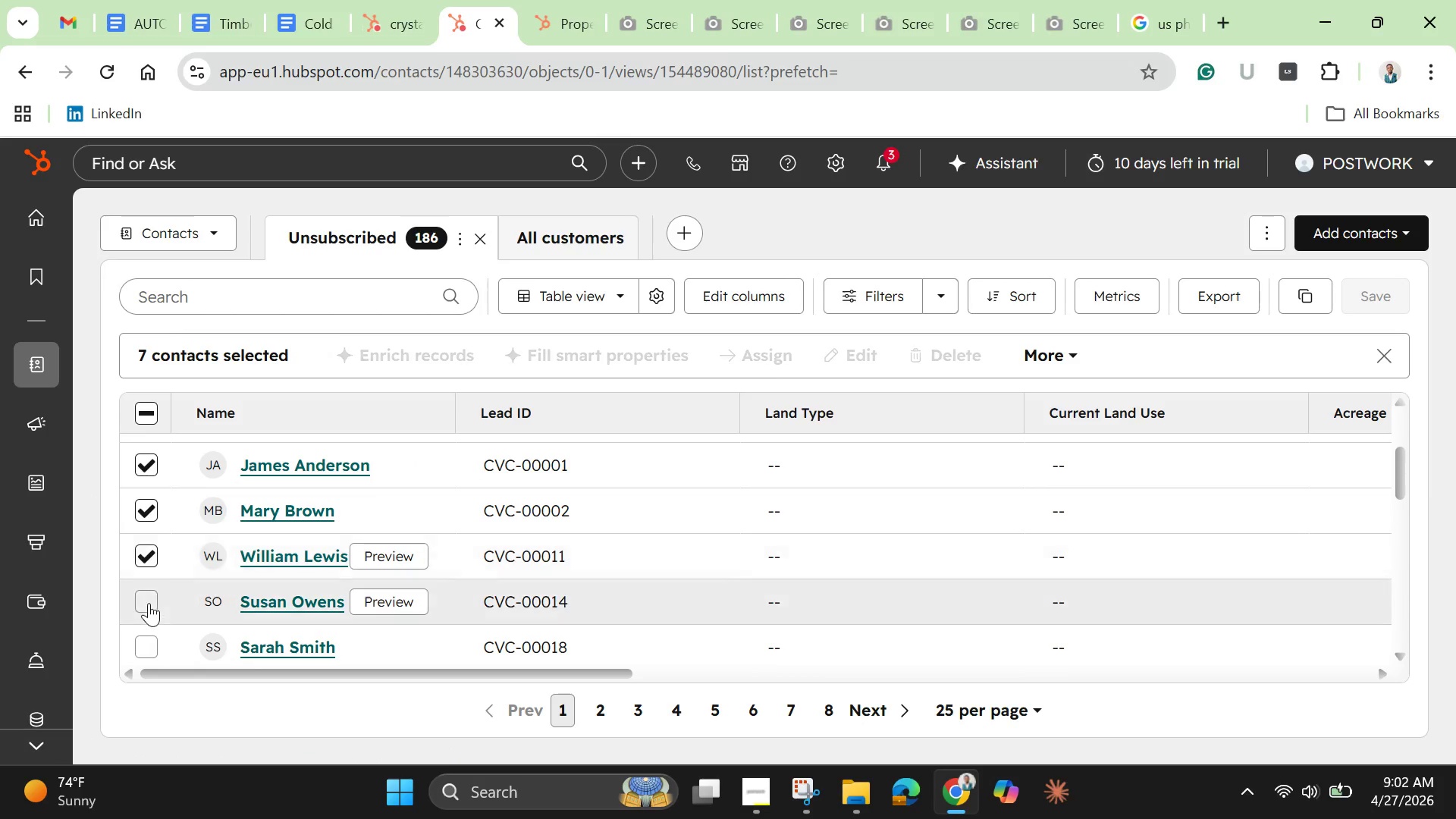 
left_click([149, 603])
 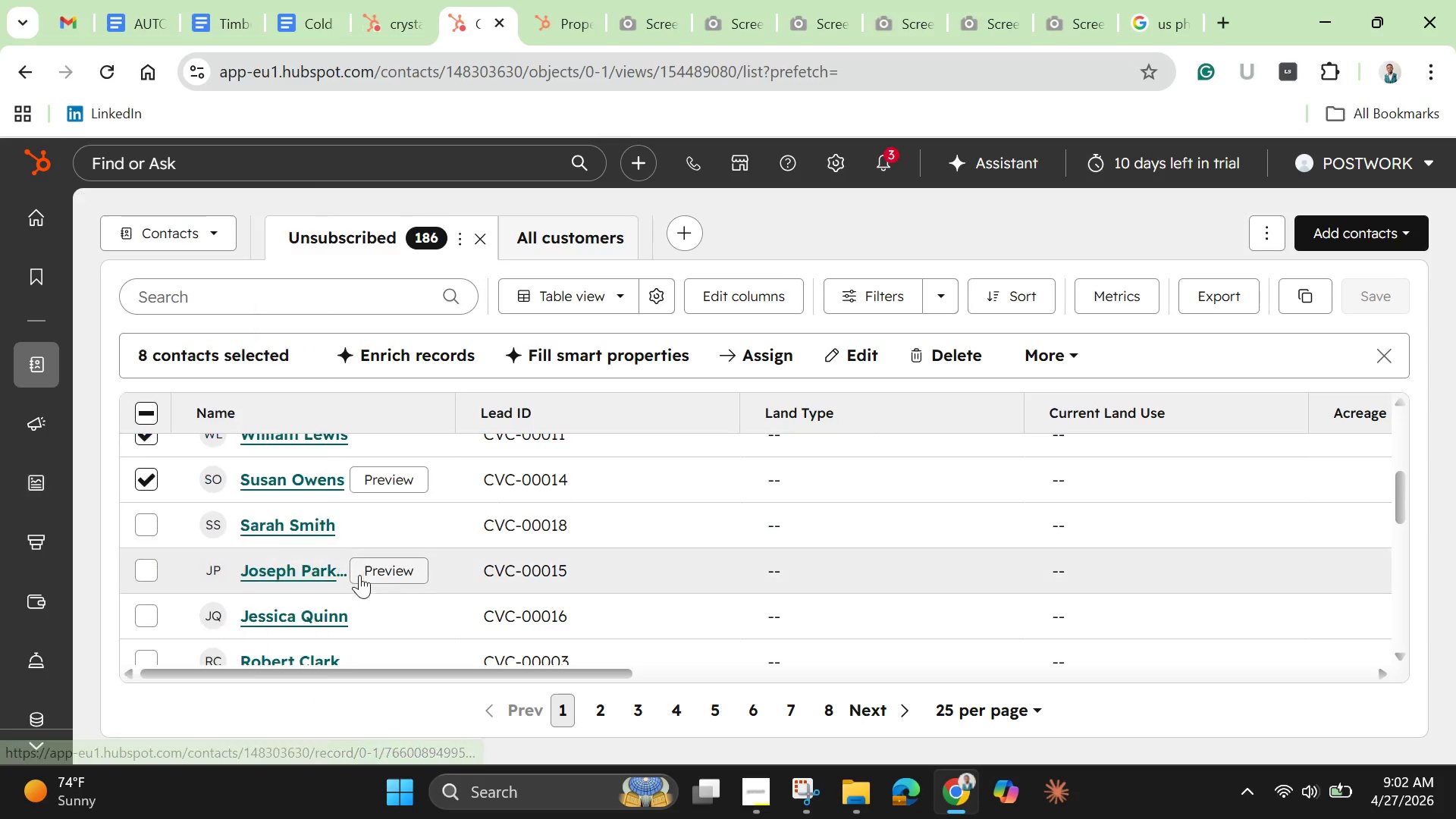 
left_click([142, 531])
 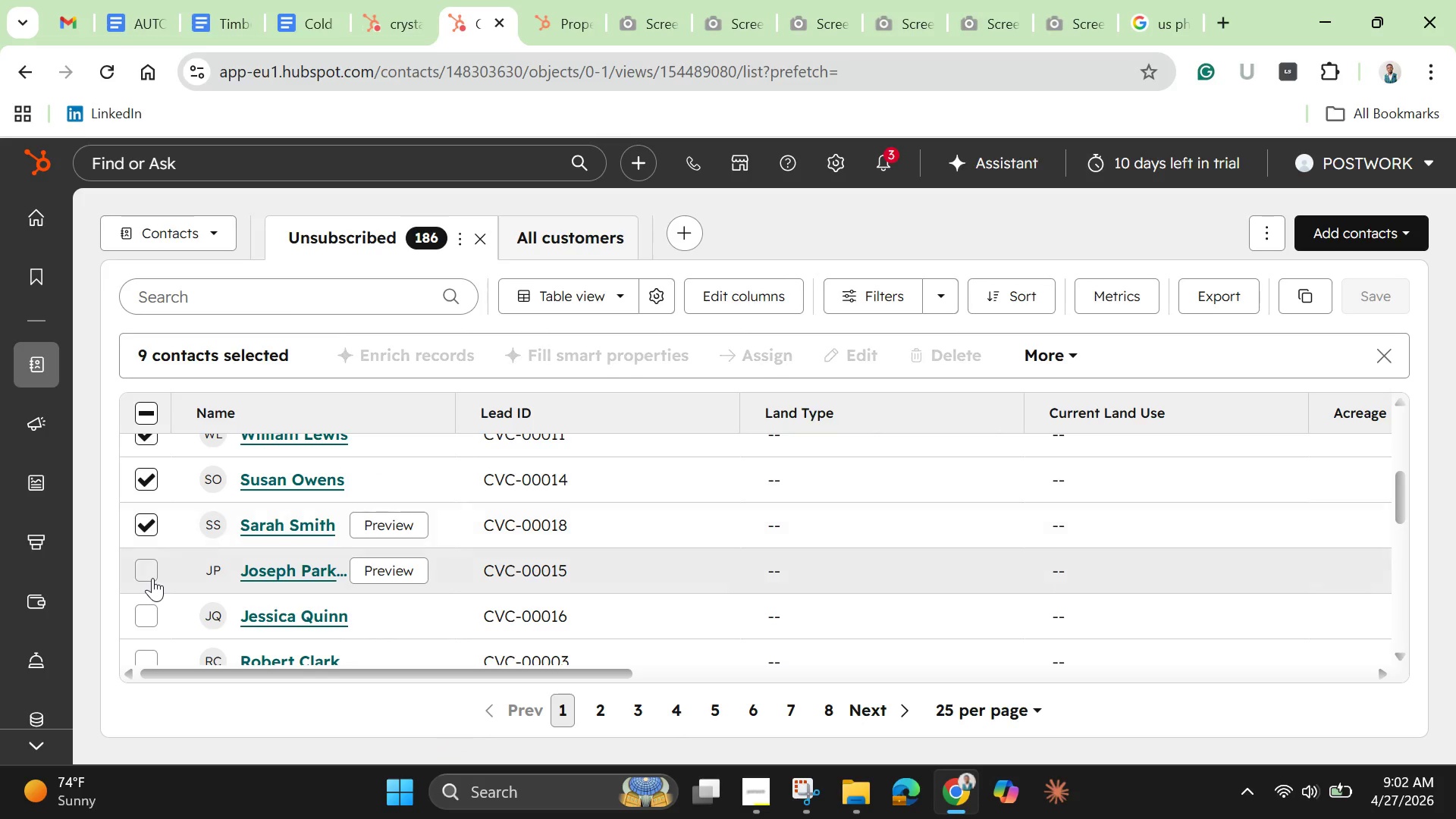 
left_click([152, 578])
 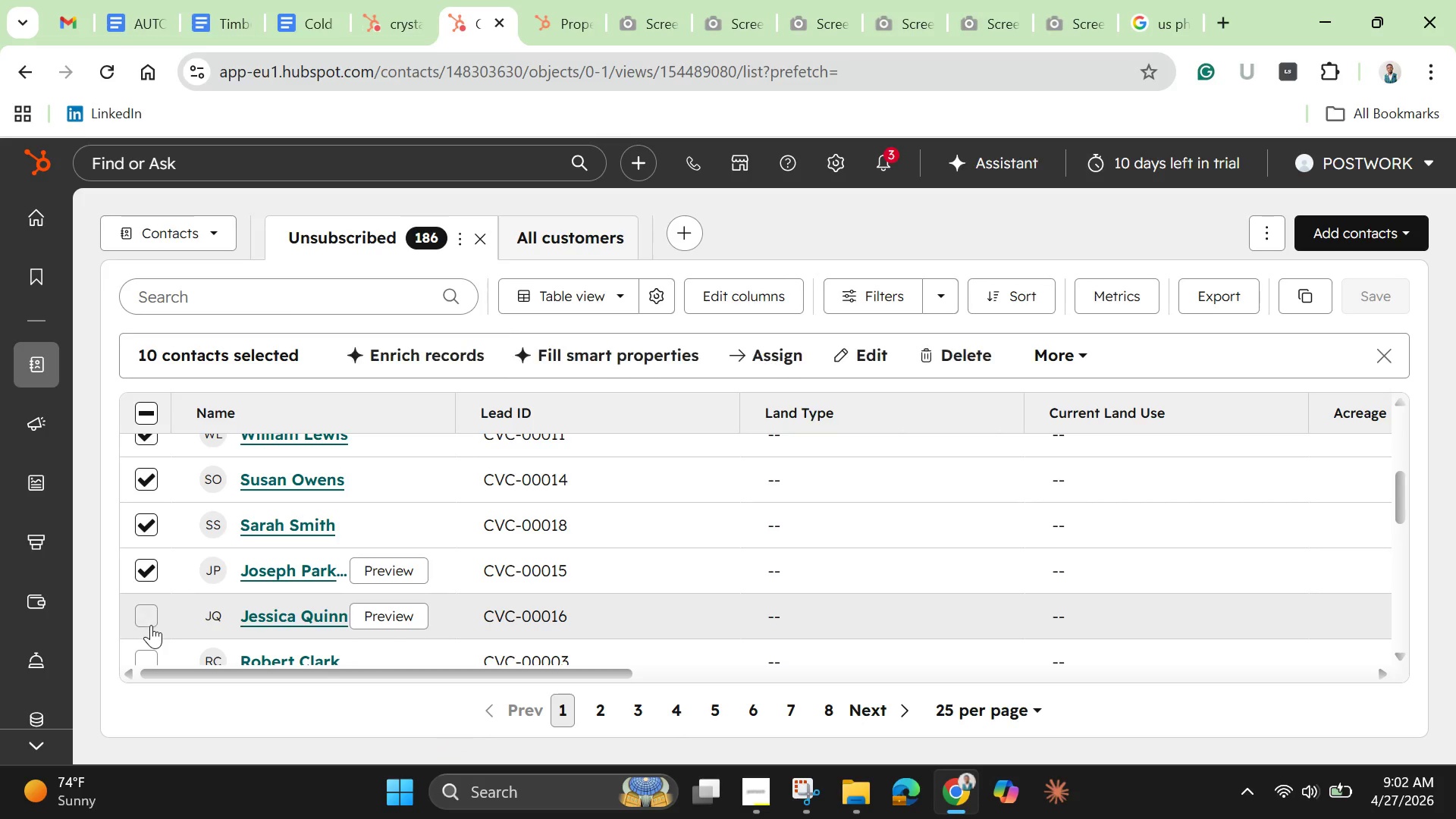 
left_click([151, 625])
 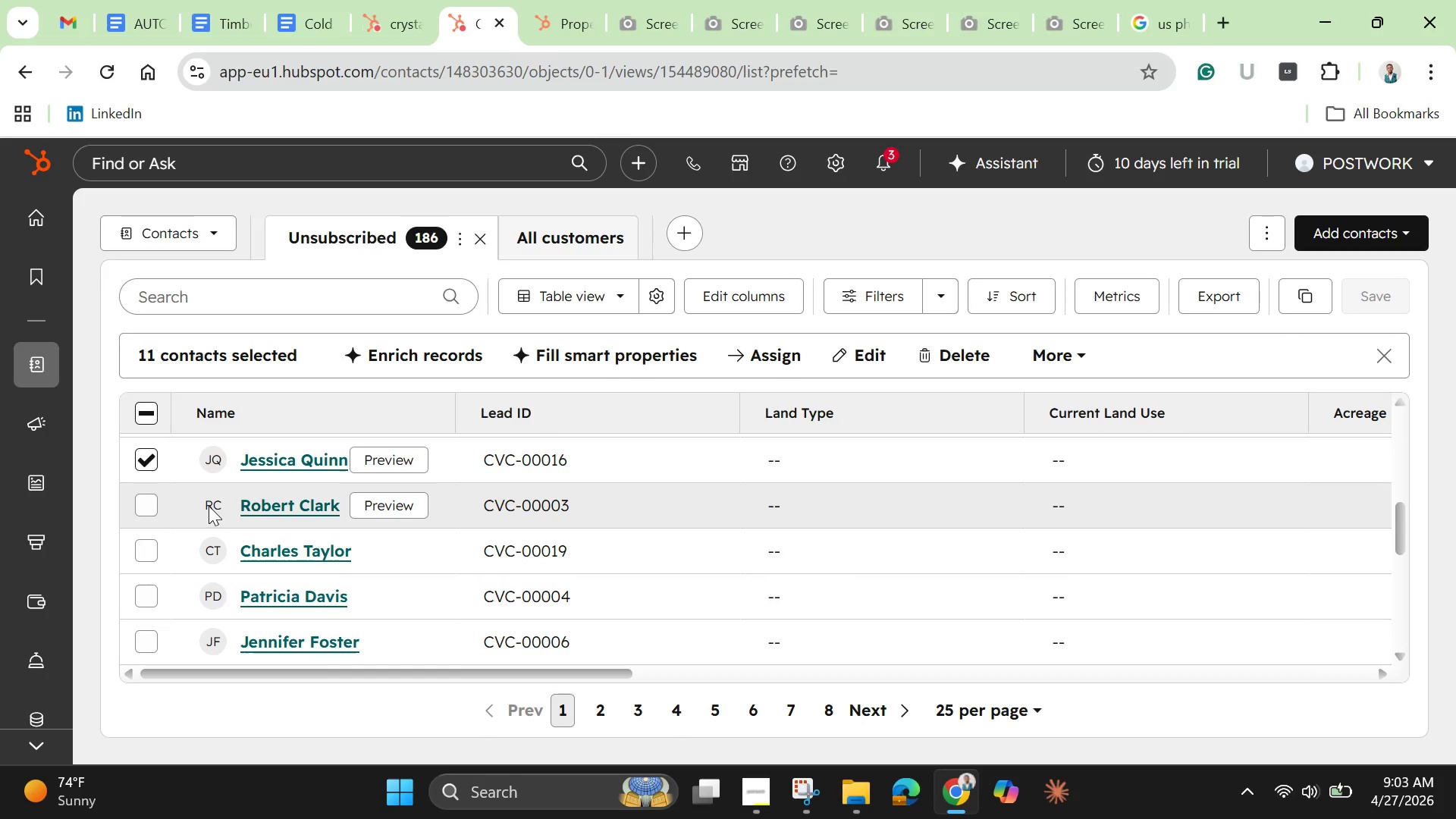 
left_click([146, 513])
 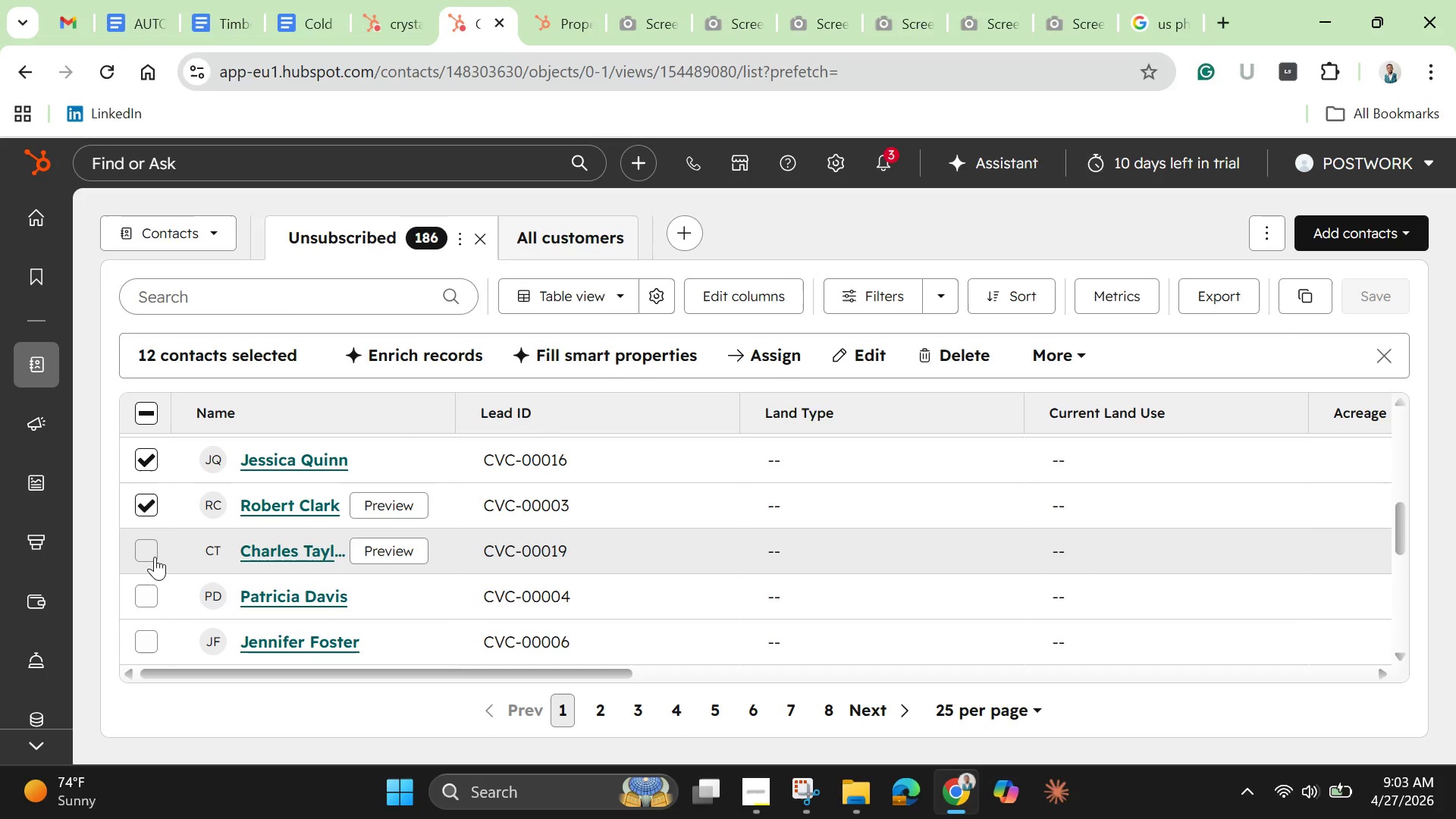 
left_click([155, 557])
 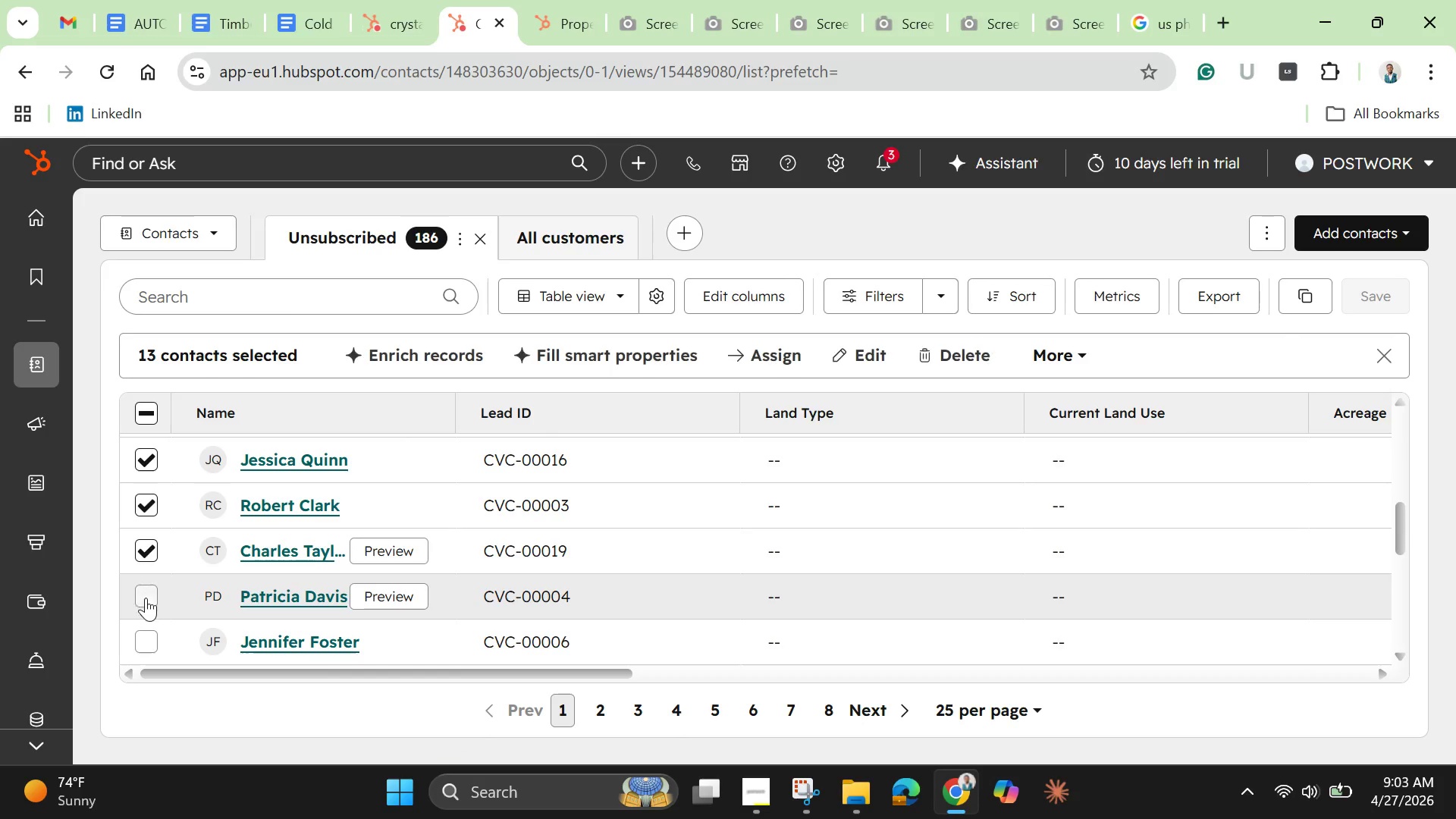 
left_click([146, 603])
 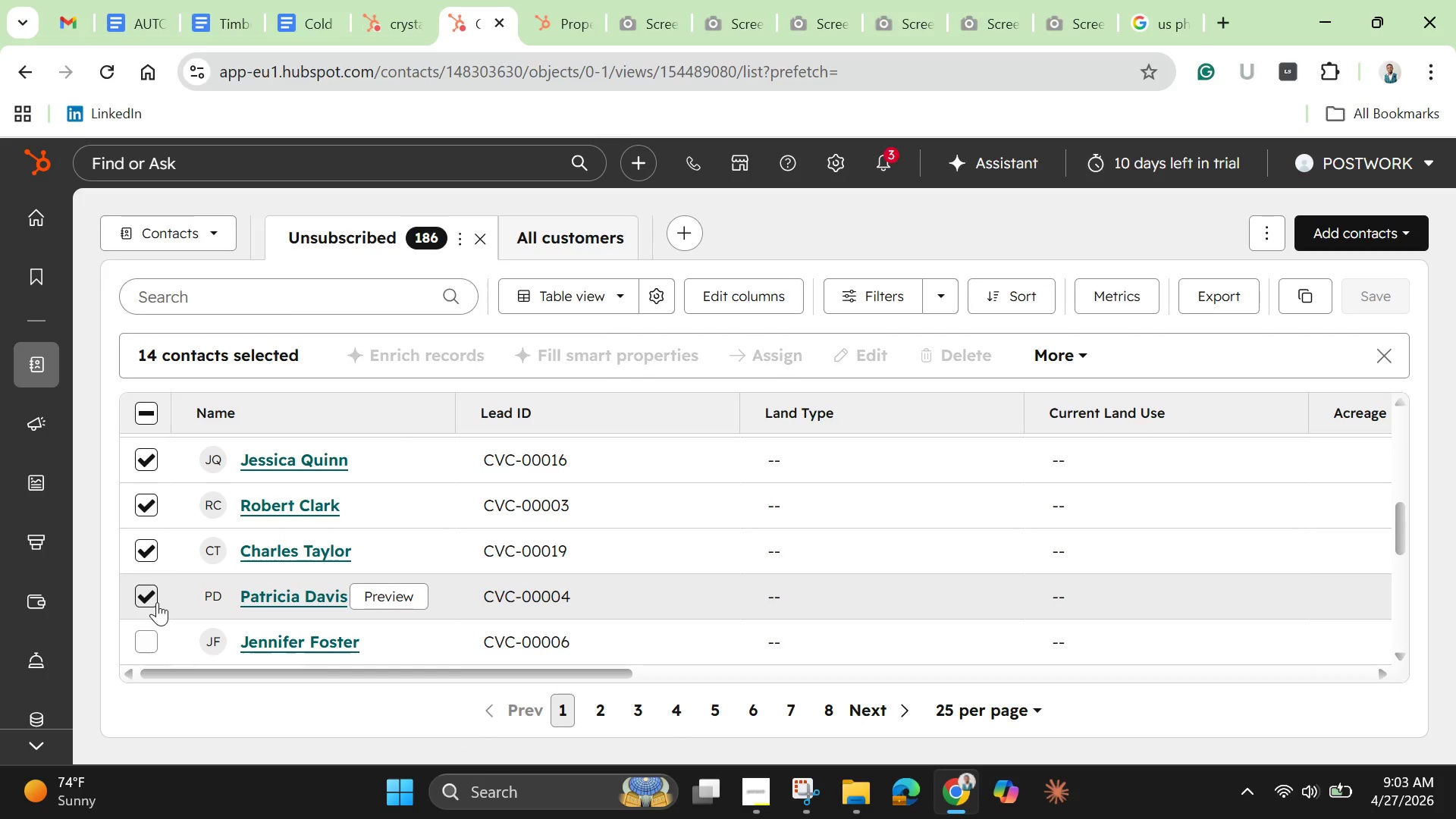 
scroll: coordinate [158, 602], scroll_direction: down, amount: 1.0
 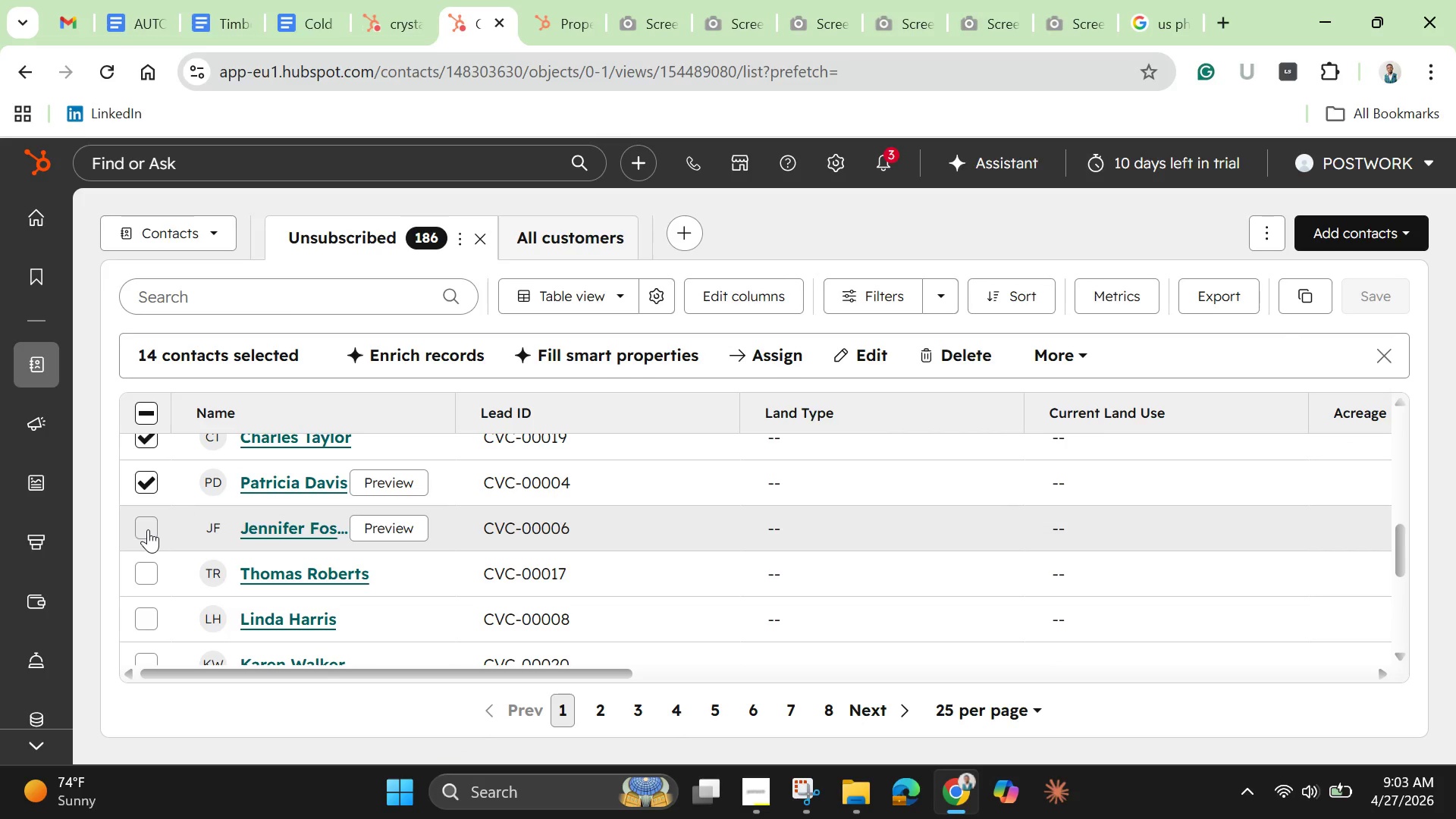 
left_click([148, 529])
 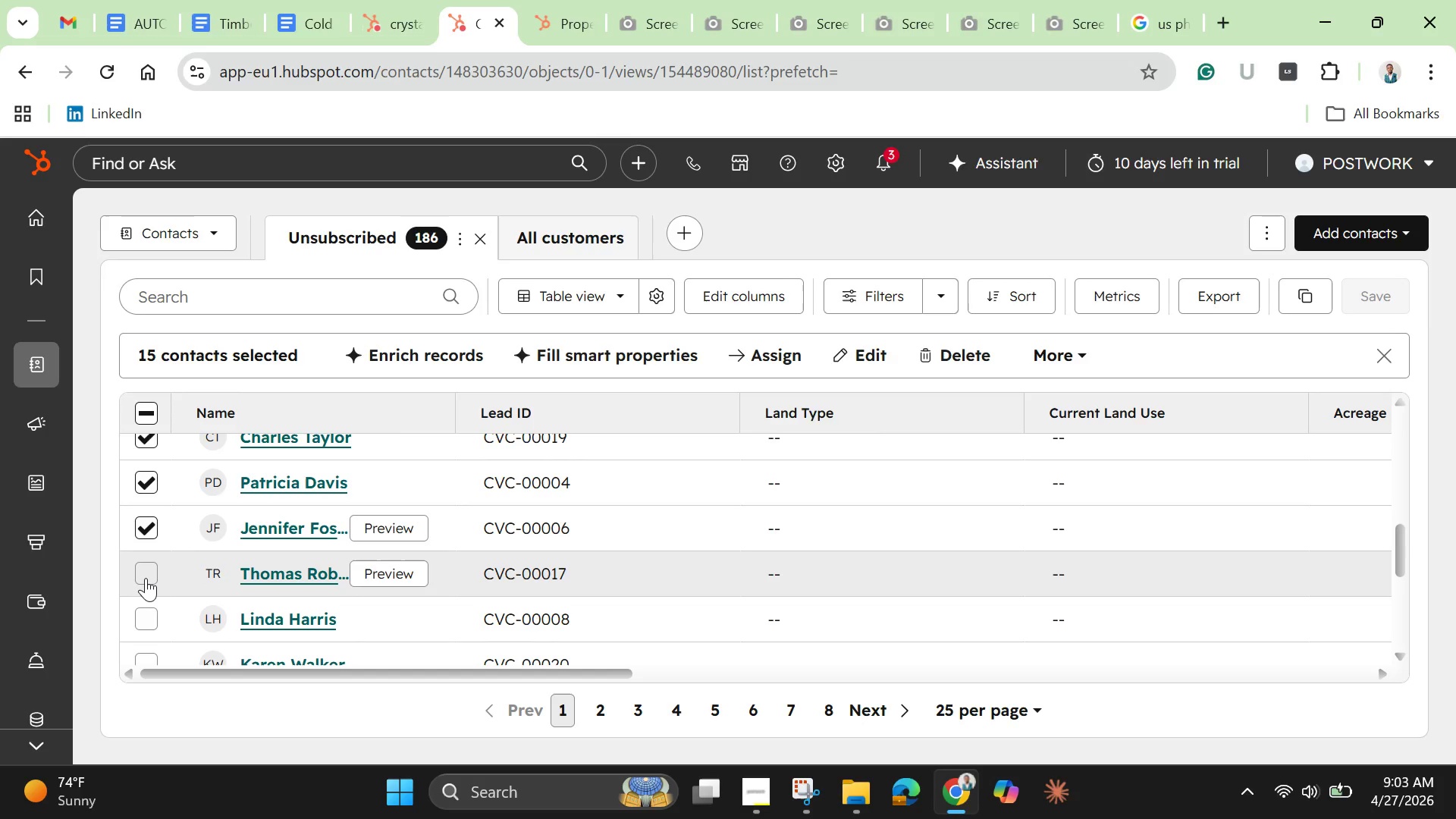 
left_click([146, 578])
 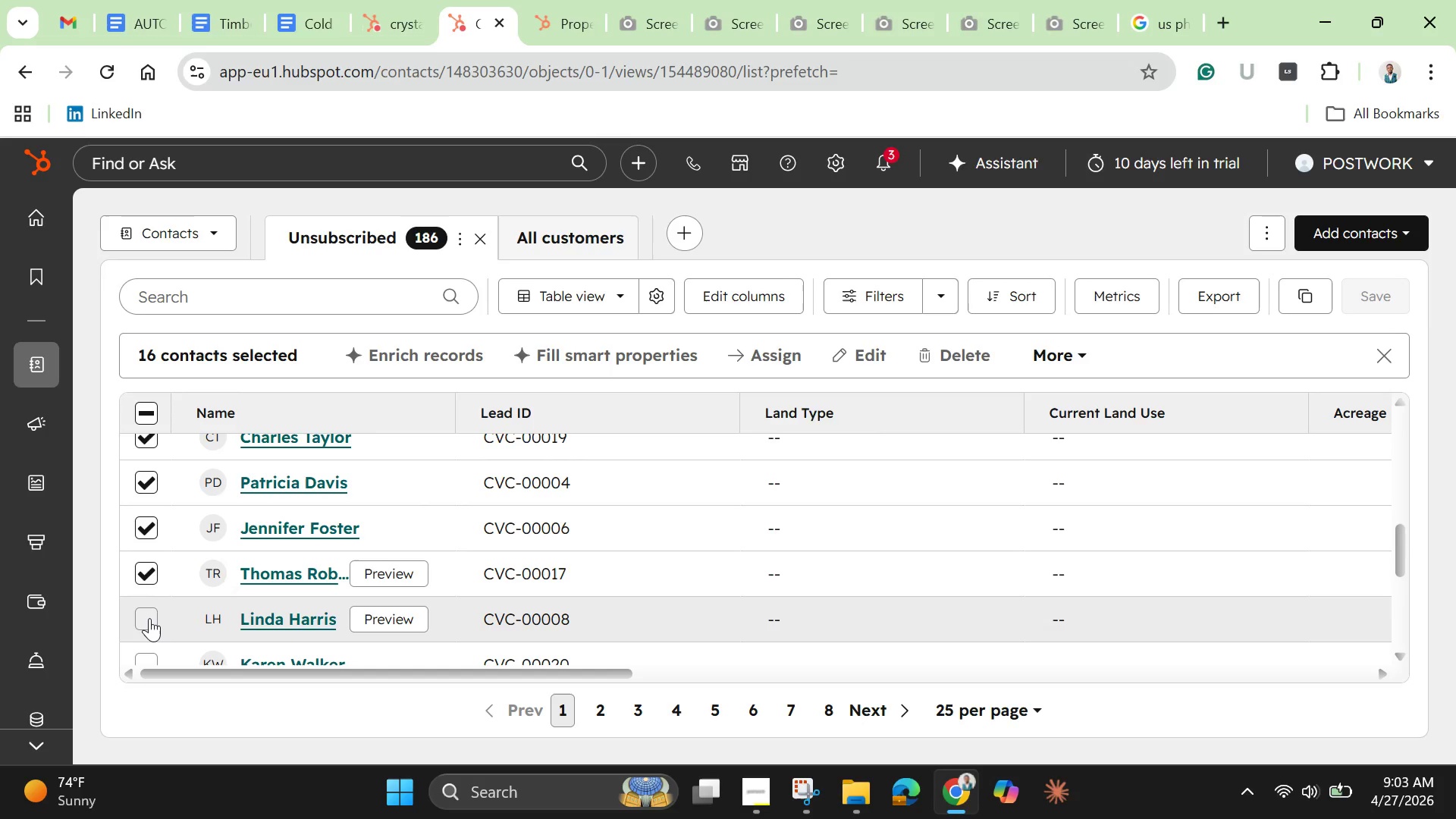 
left_click([149, 618])
 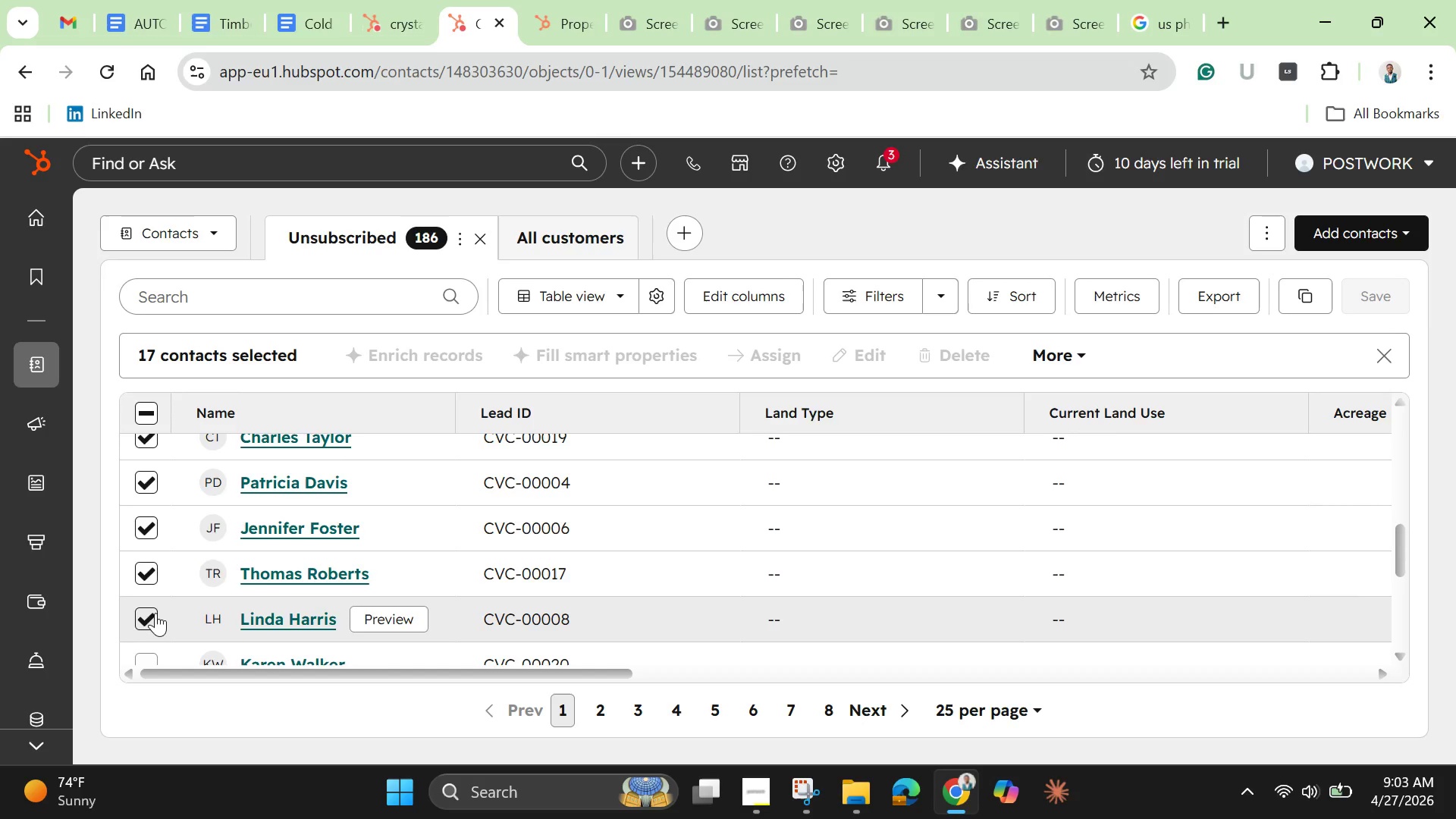 
scroll: coordinate [155, 613], scroll_direction: down, amount: 1.0
 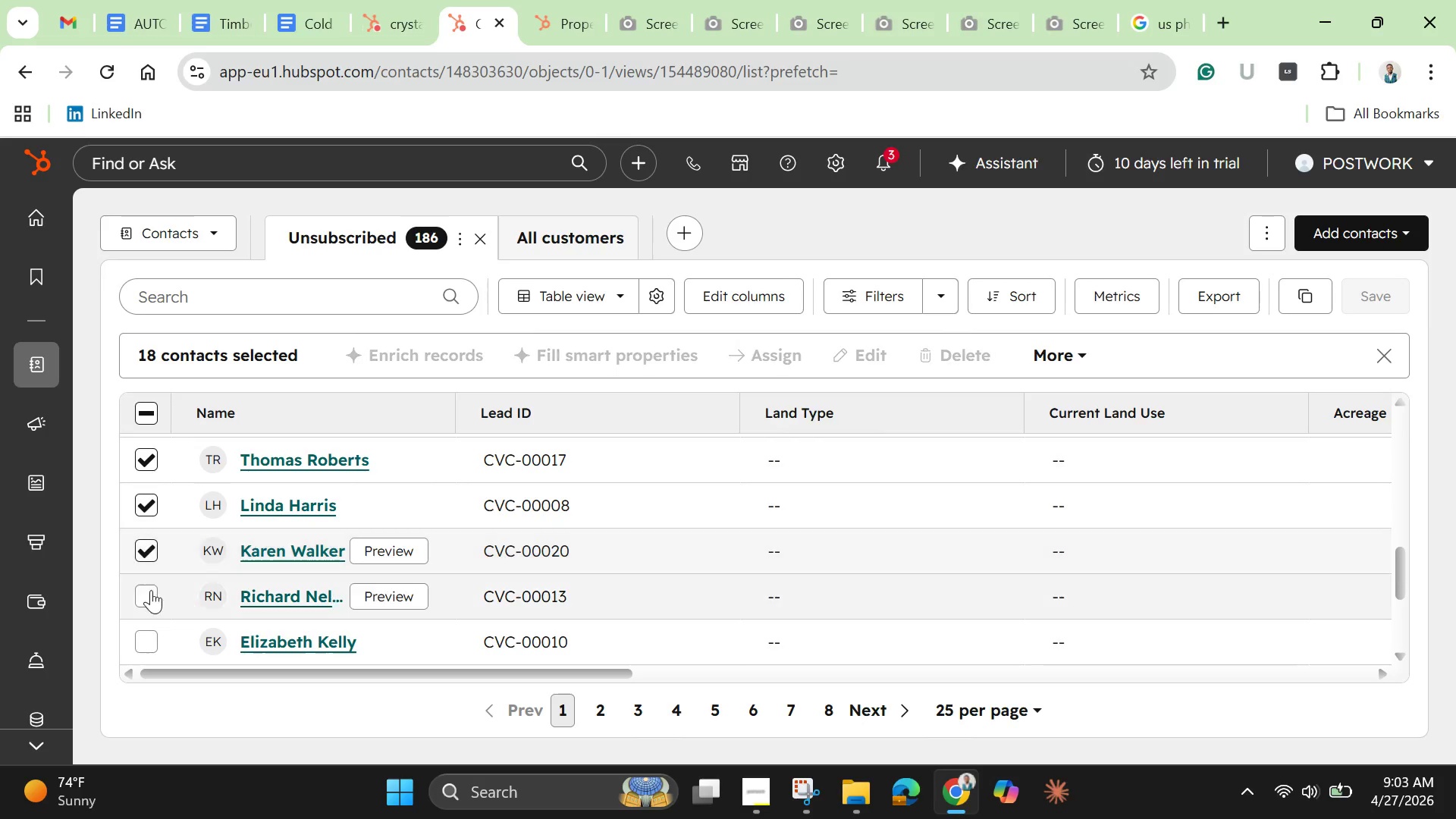 
left_click([148, 599])
 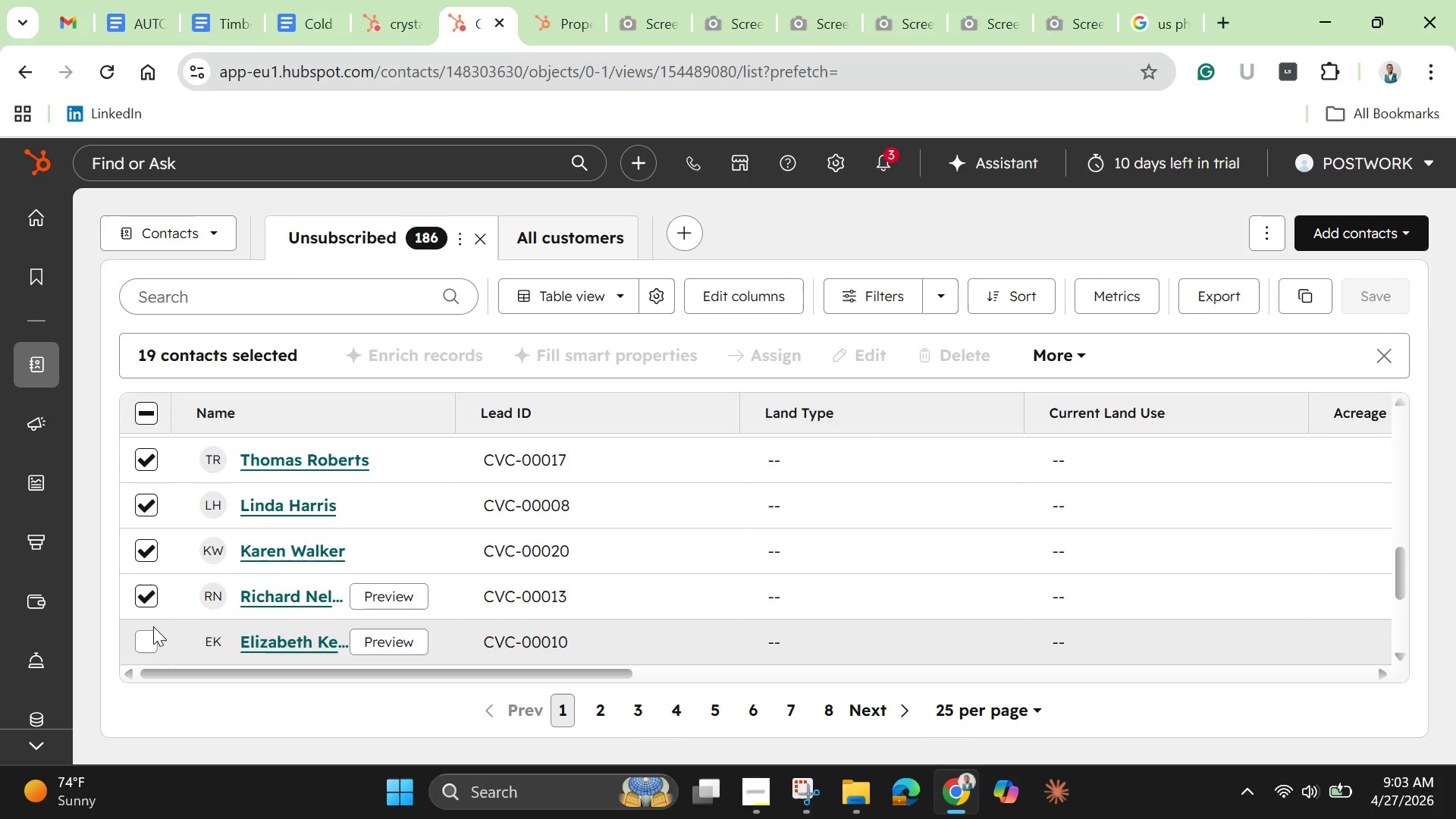 
scroll: coordinate [153, 628], scroll_direction: up, amount: 1.0
 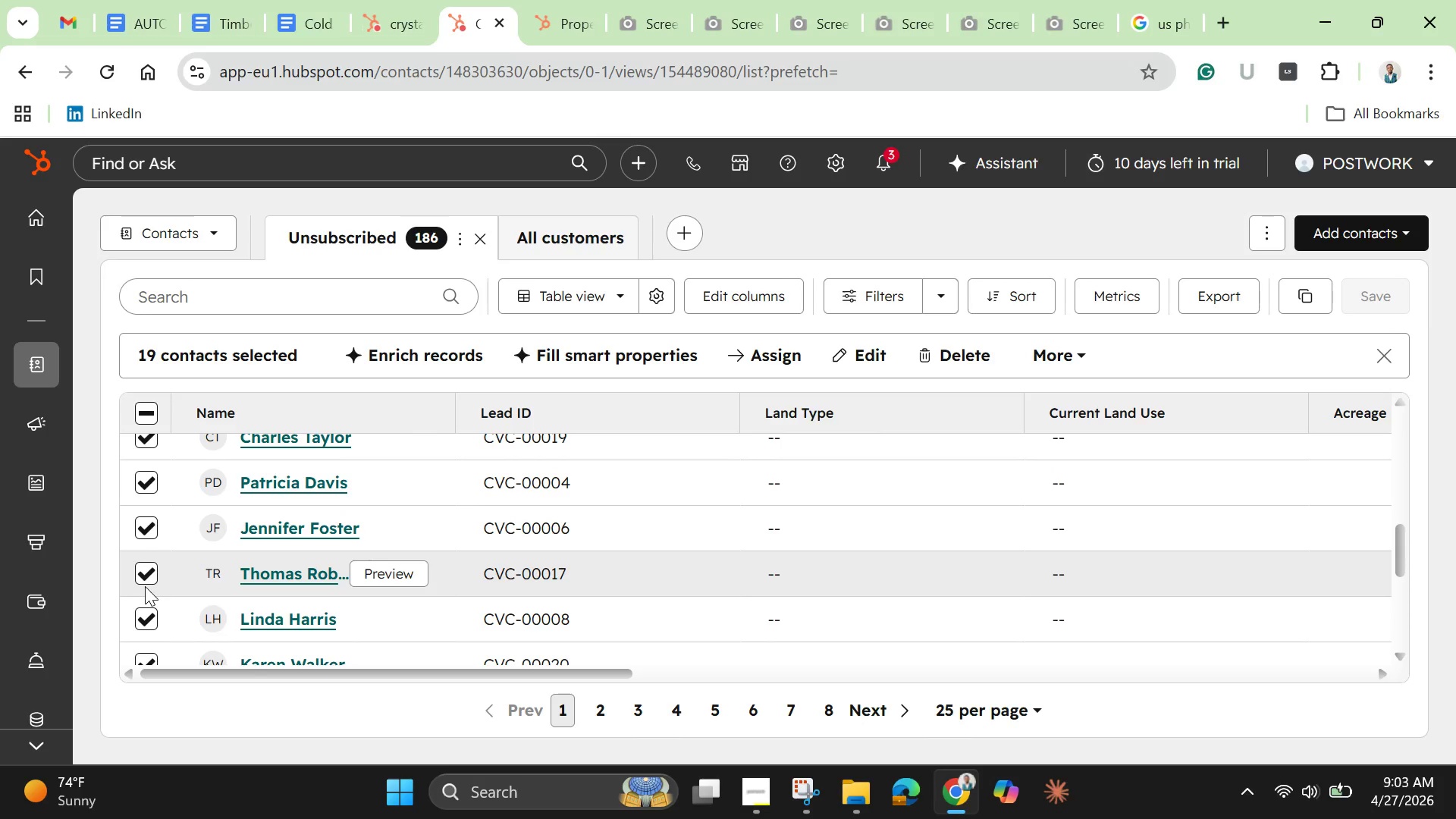 
scroll: coordinate [145, 586], scroll_direction: down, amount: 1.0
 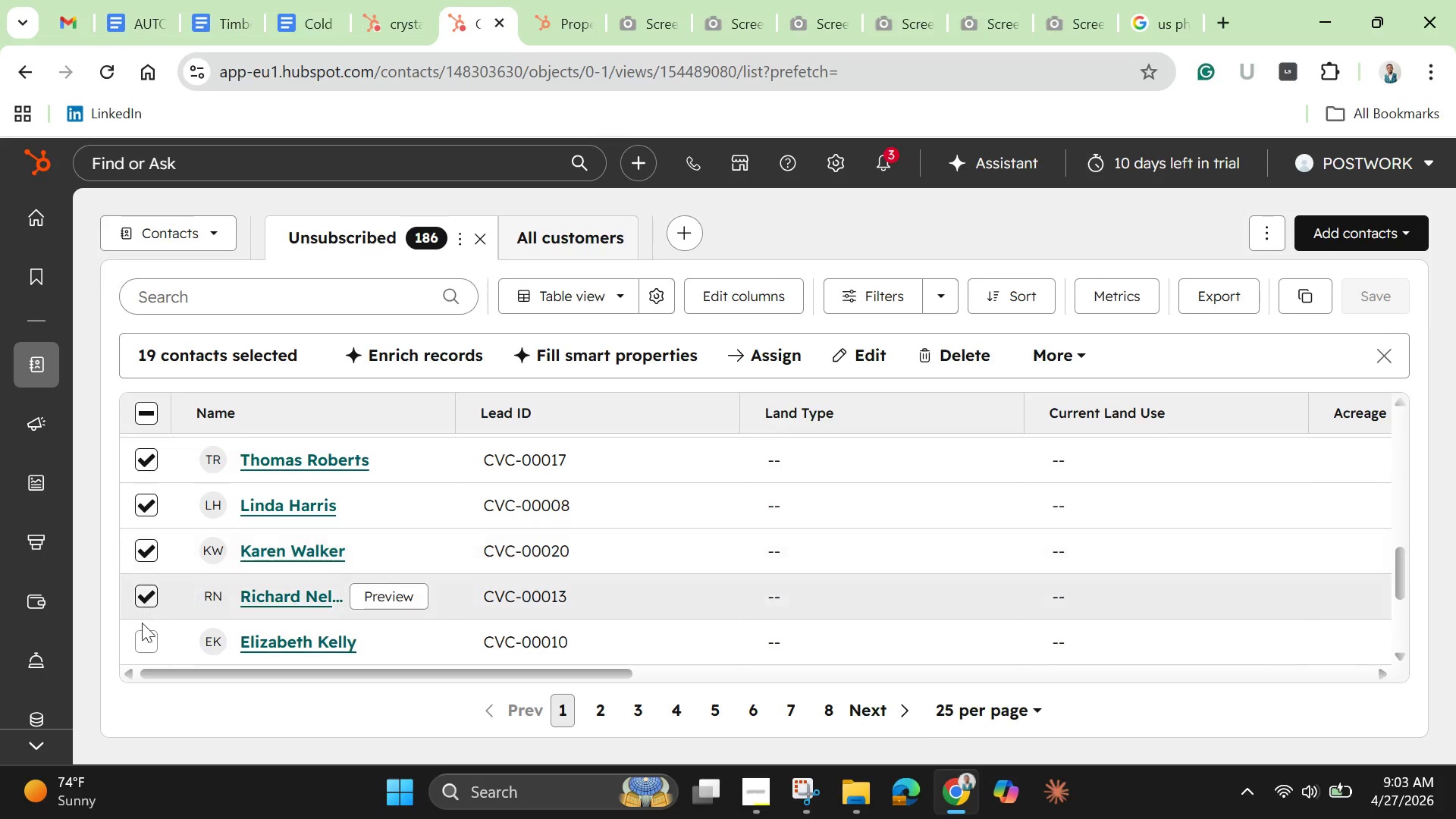 
left_click([142, 642])
 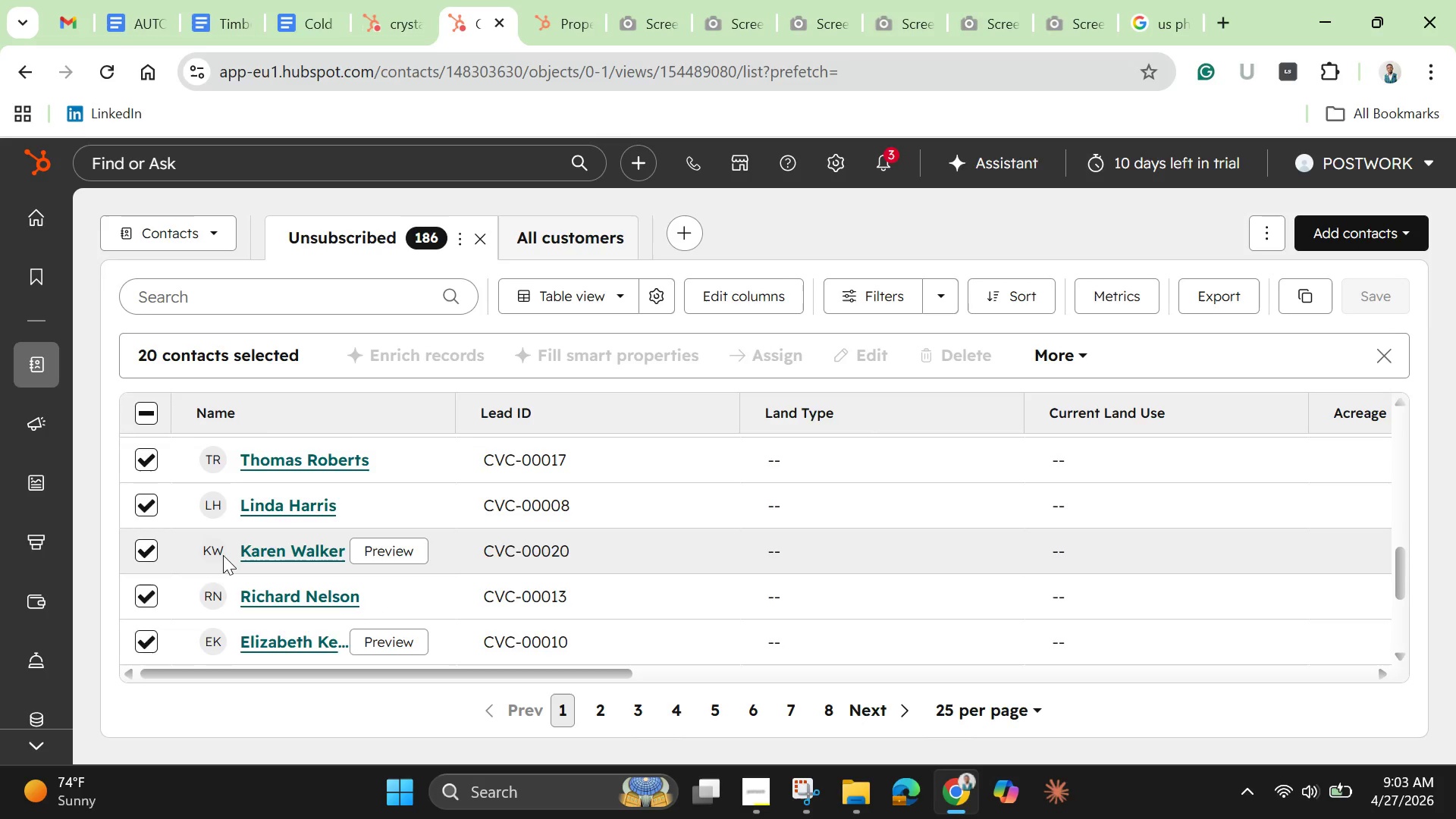 
scroll: coordinate [223, 560], scroll_direction: down, amount: 2.0
 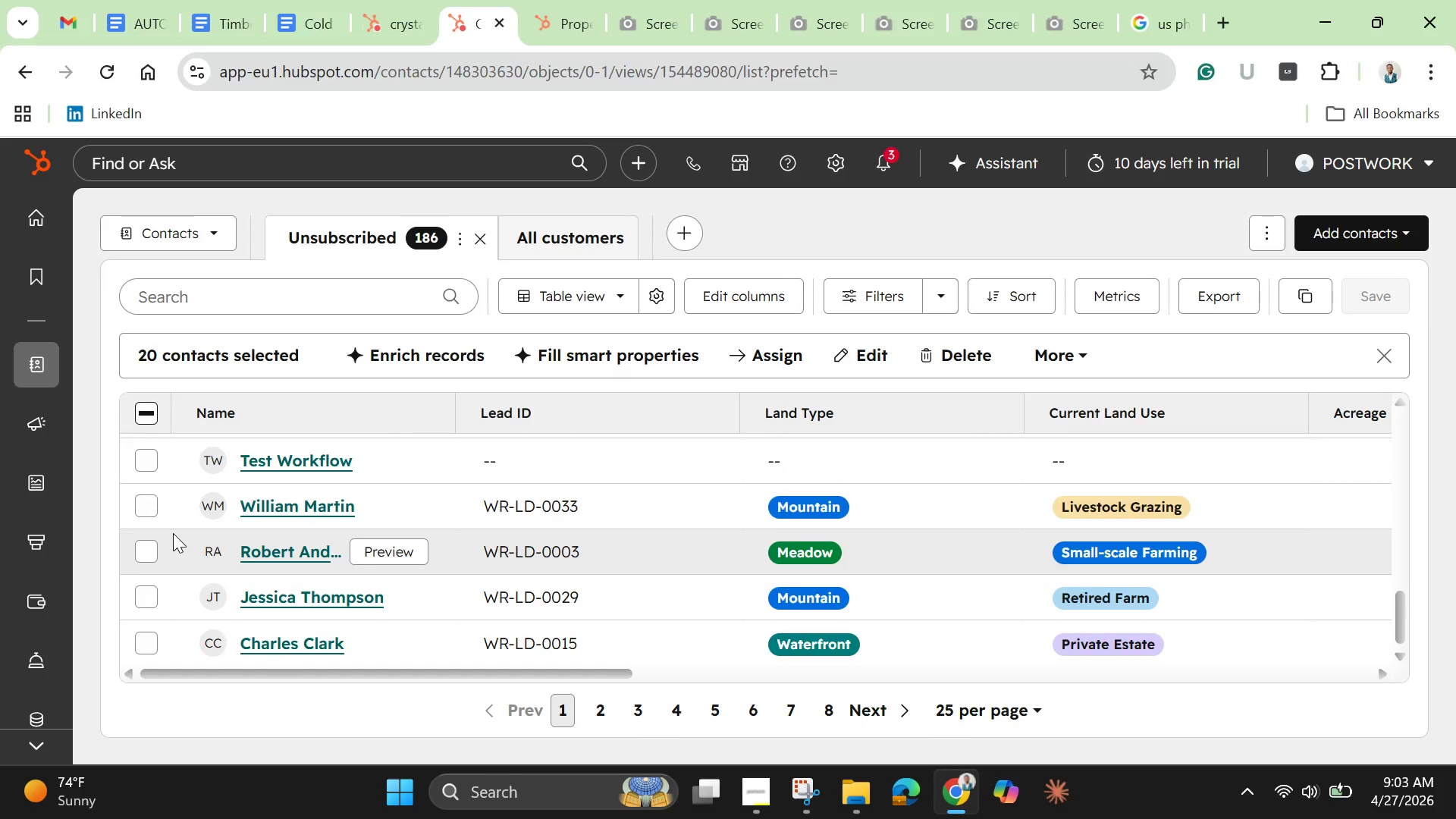 
scroll: coordinate [173, 533], scroll_direction: up, amount: 1.0
 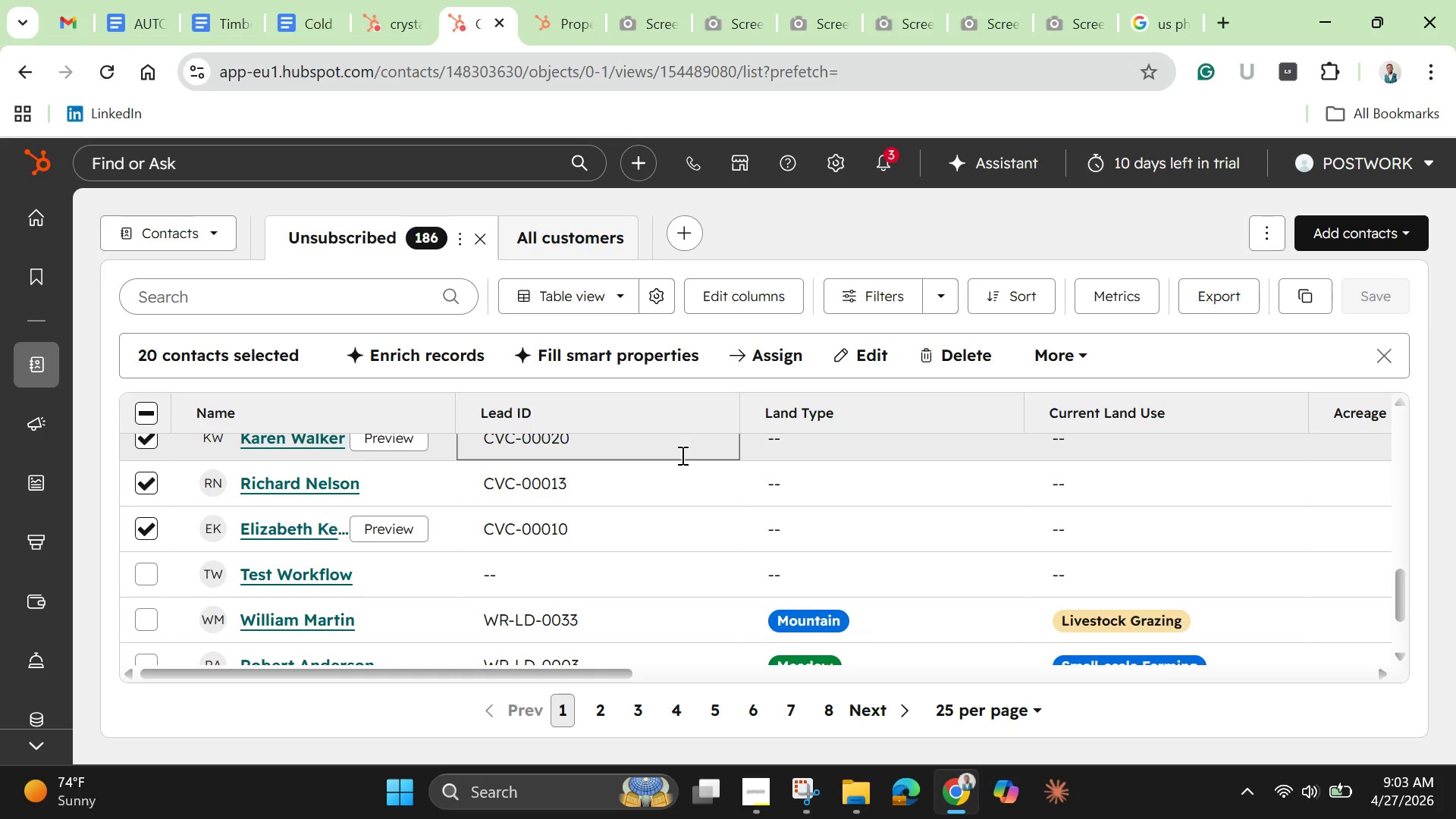 
left_click([1075, 350])
 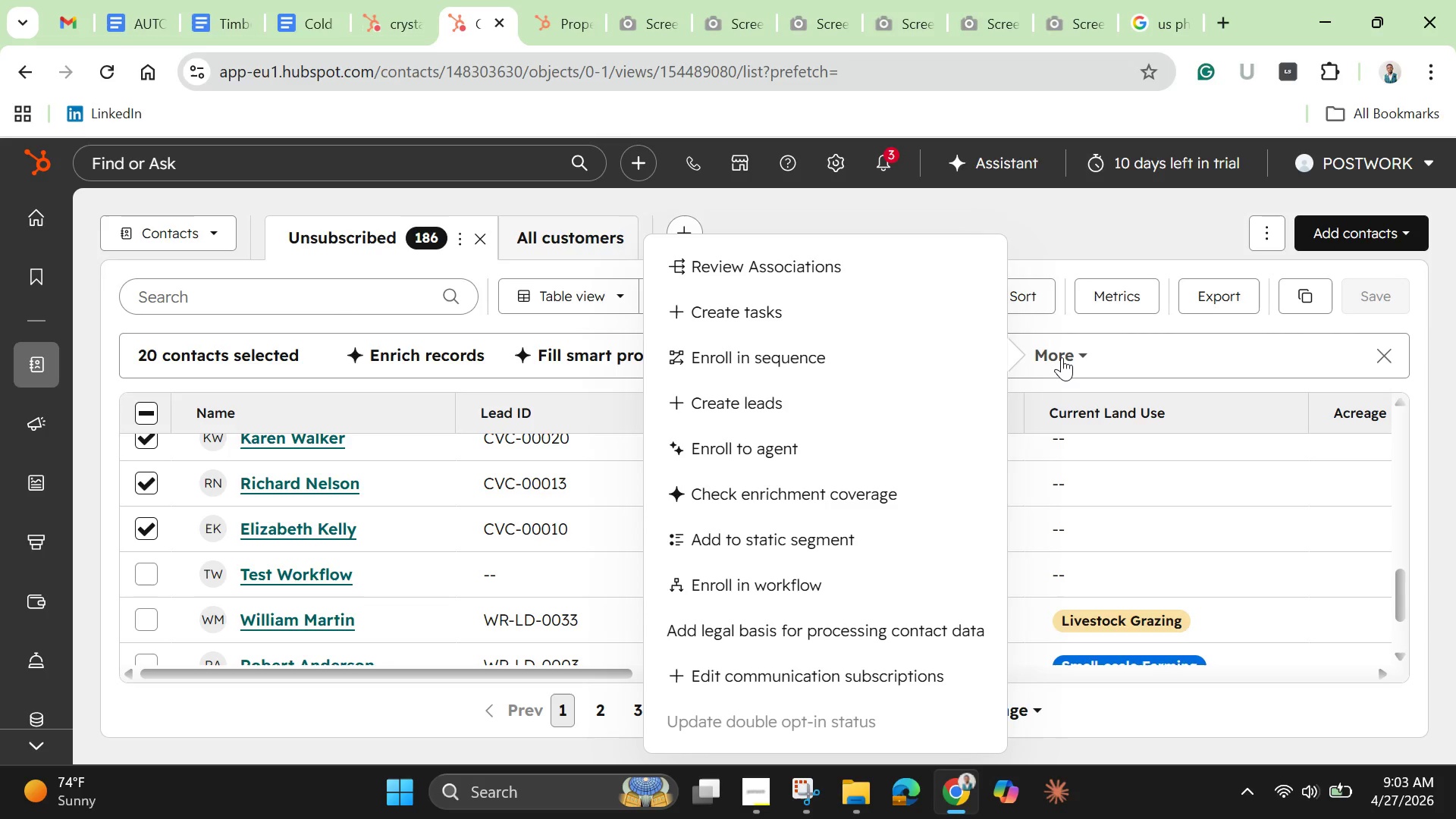 
wait(34.64)
 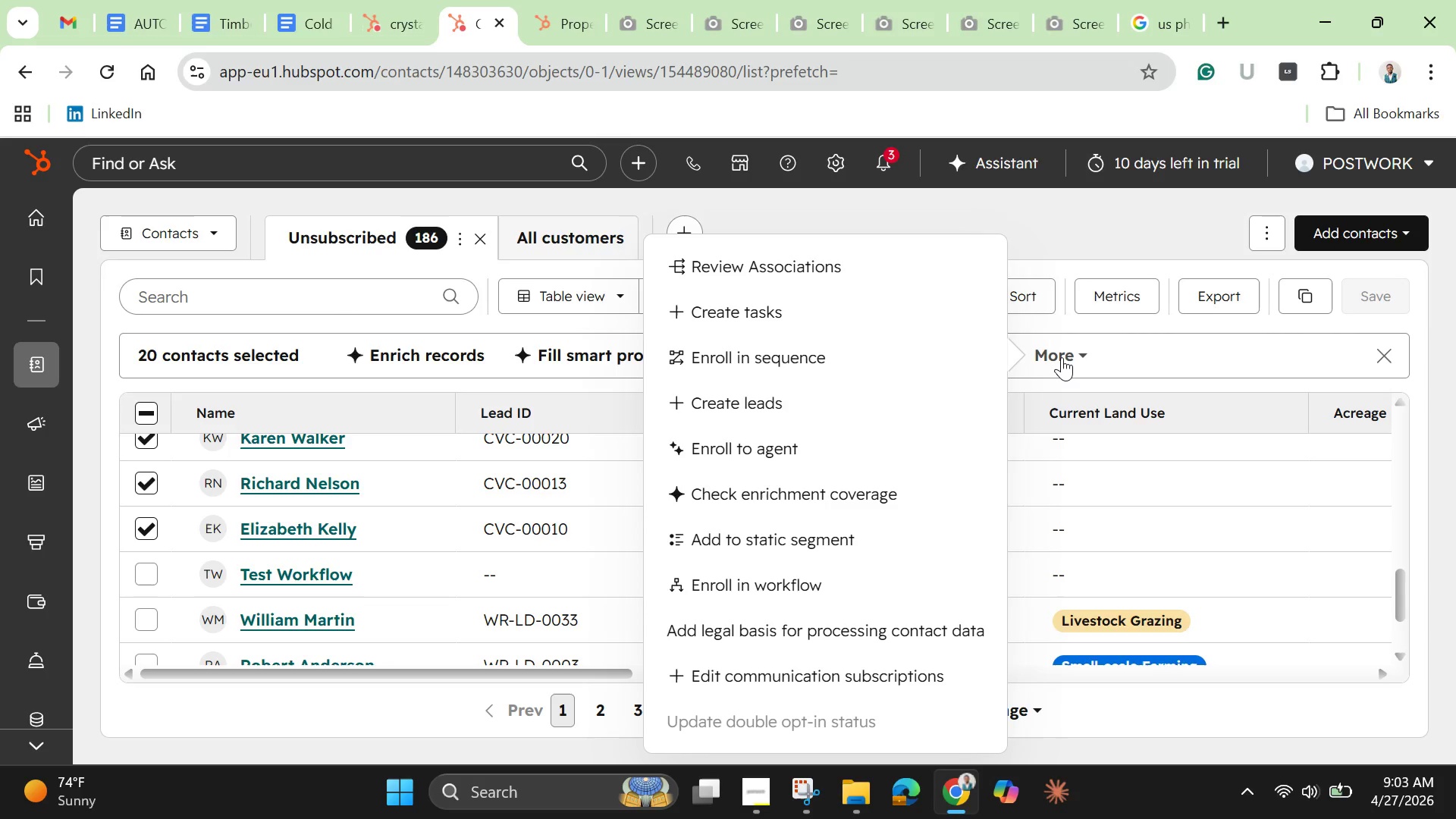 
left_click([852, 675])
 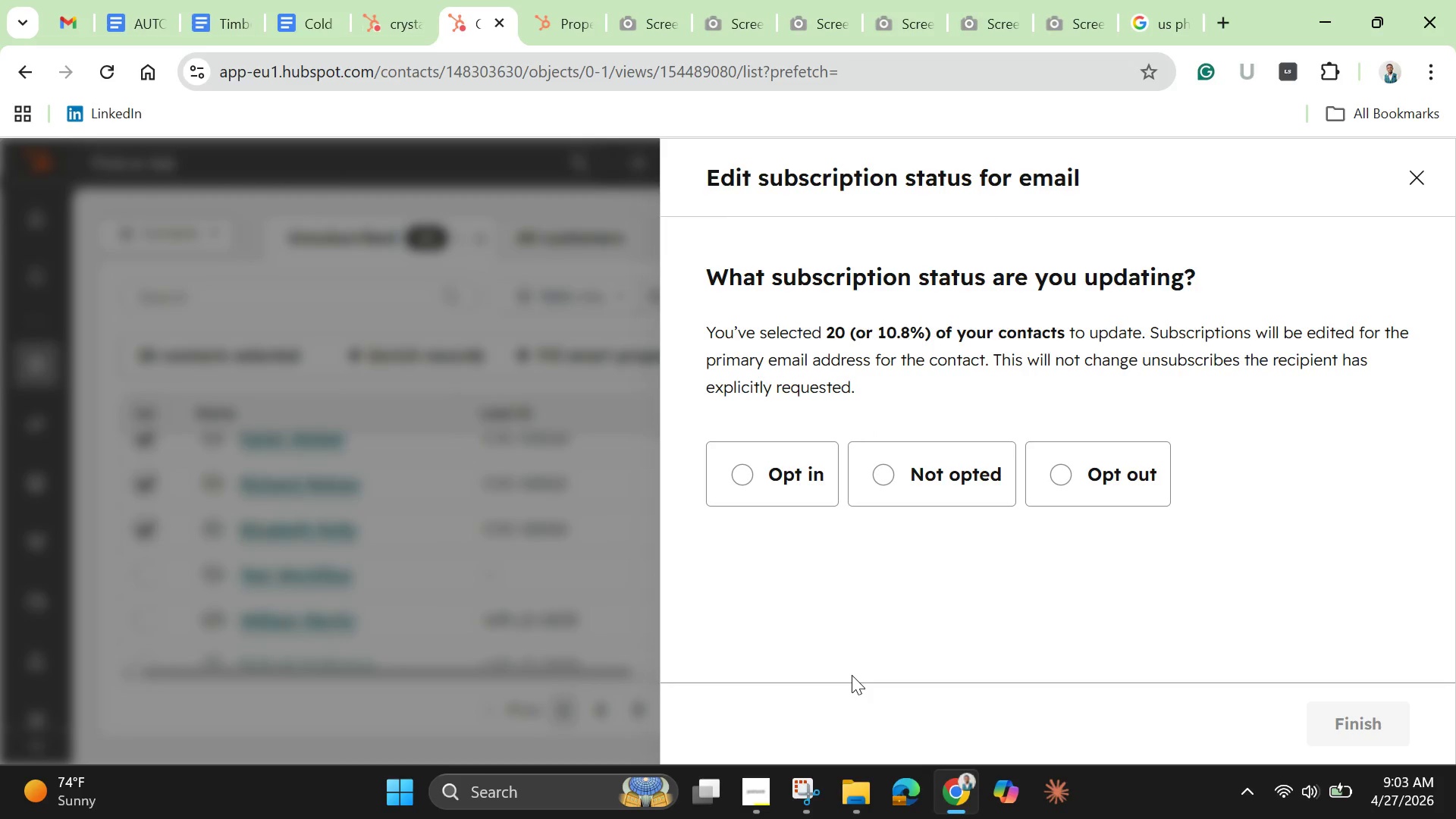 
scroll: coordinate [852, 675], scroll_direction: down, amount: 1.0
 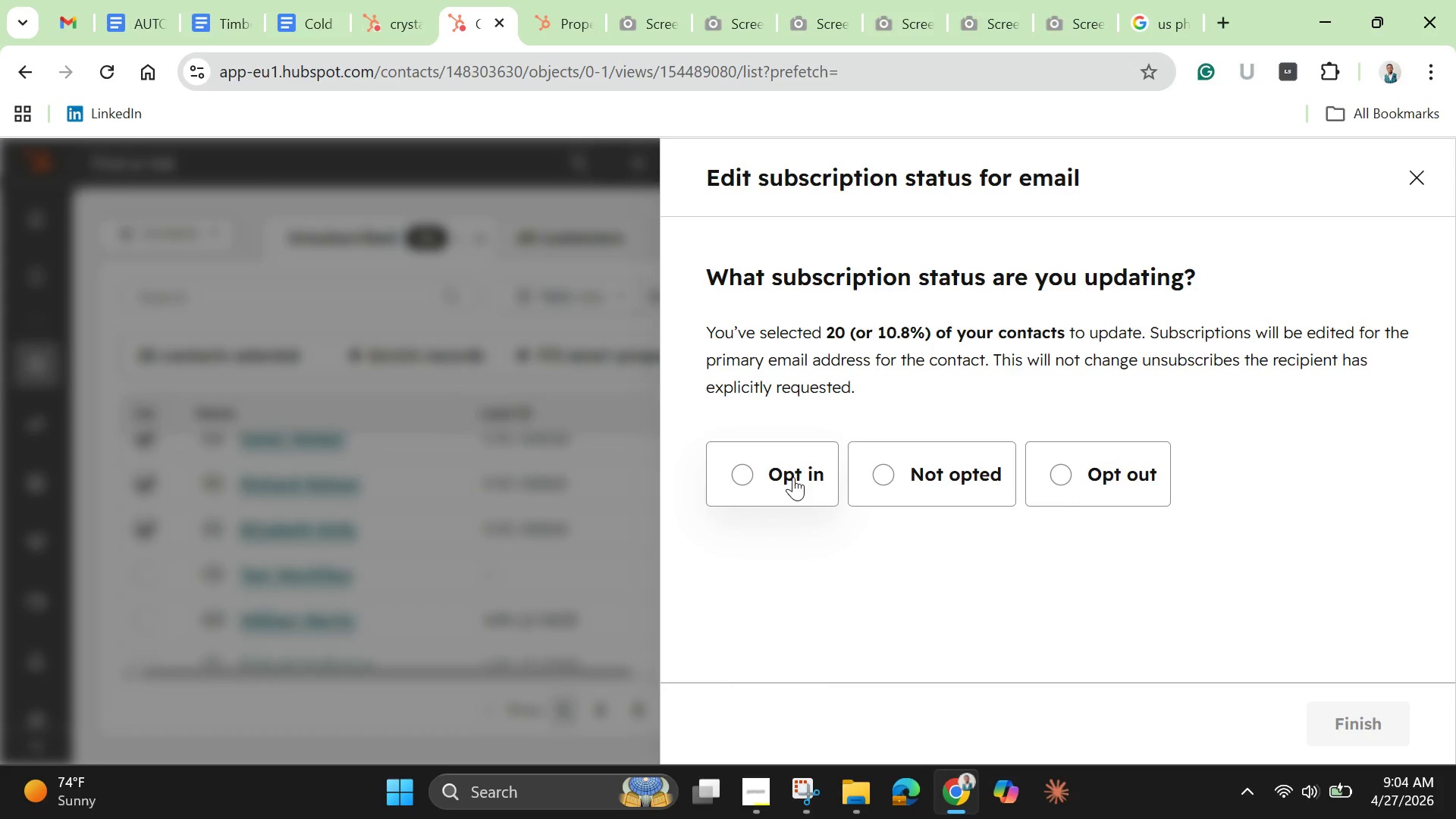 
left_click([793, 477])
 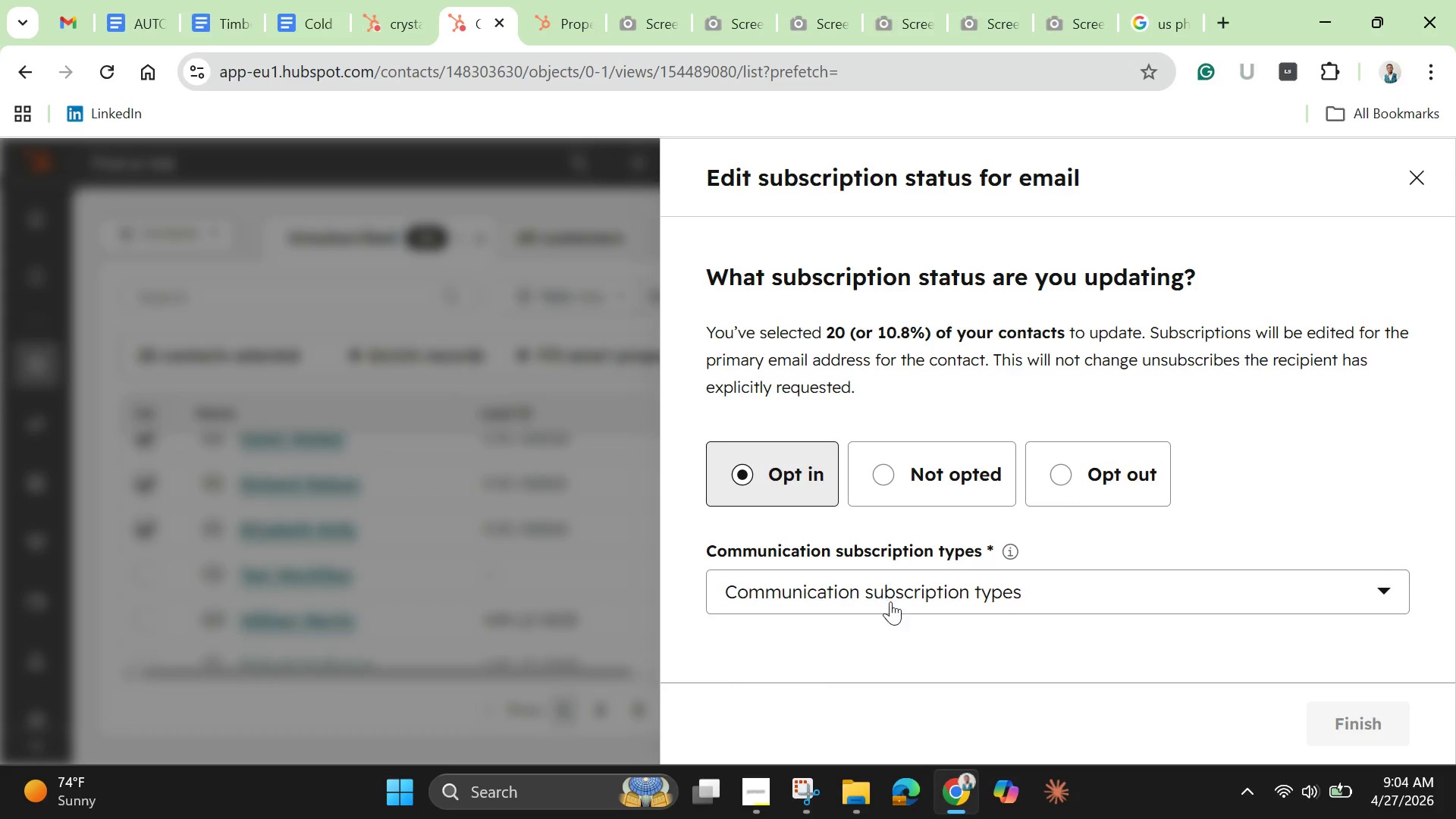 
left_click([892, 601])
 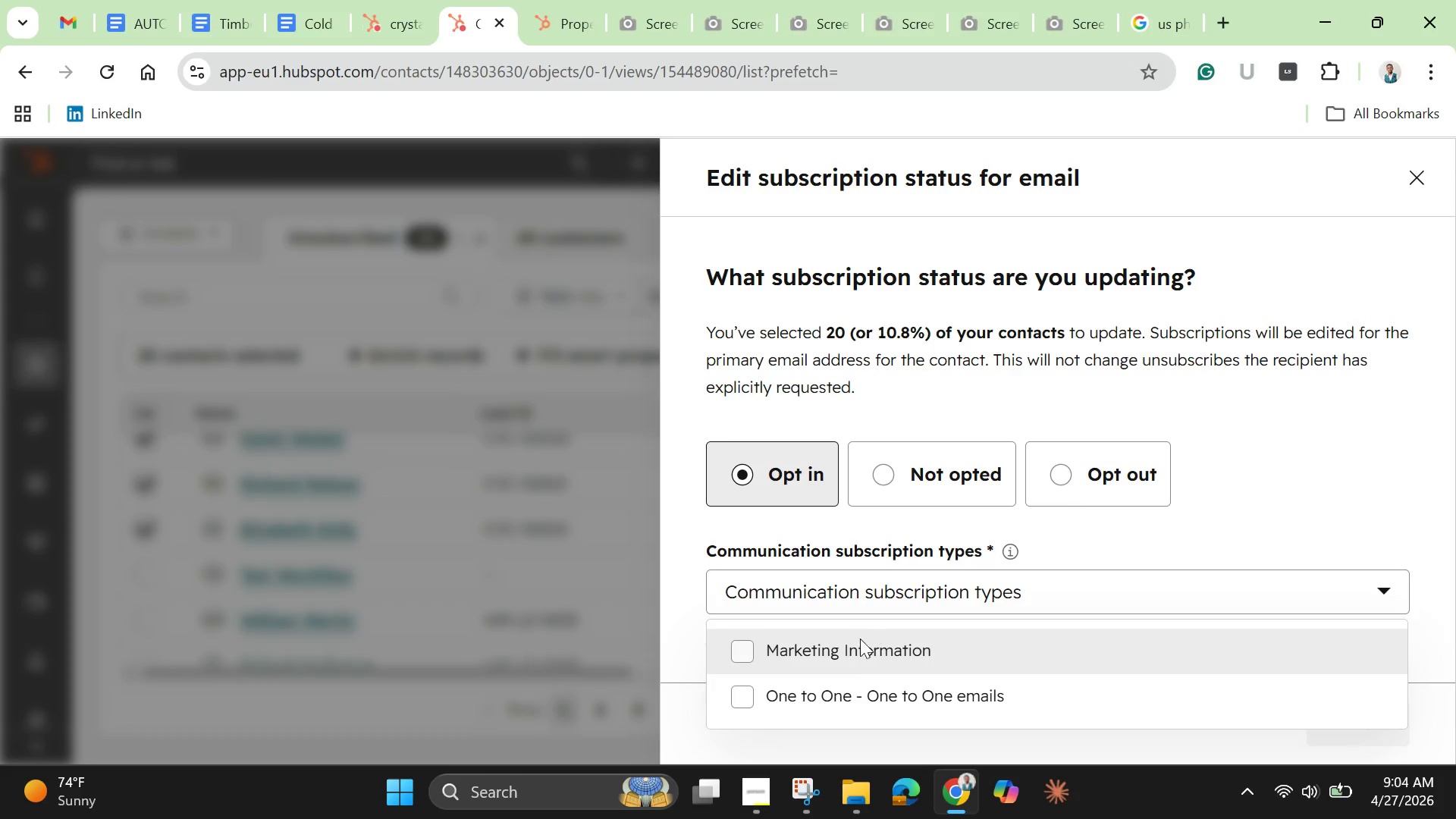 
left_click([852, 645])
 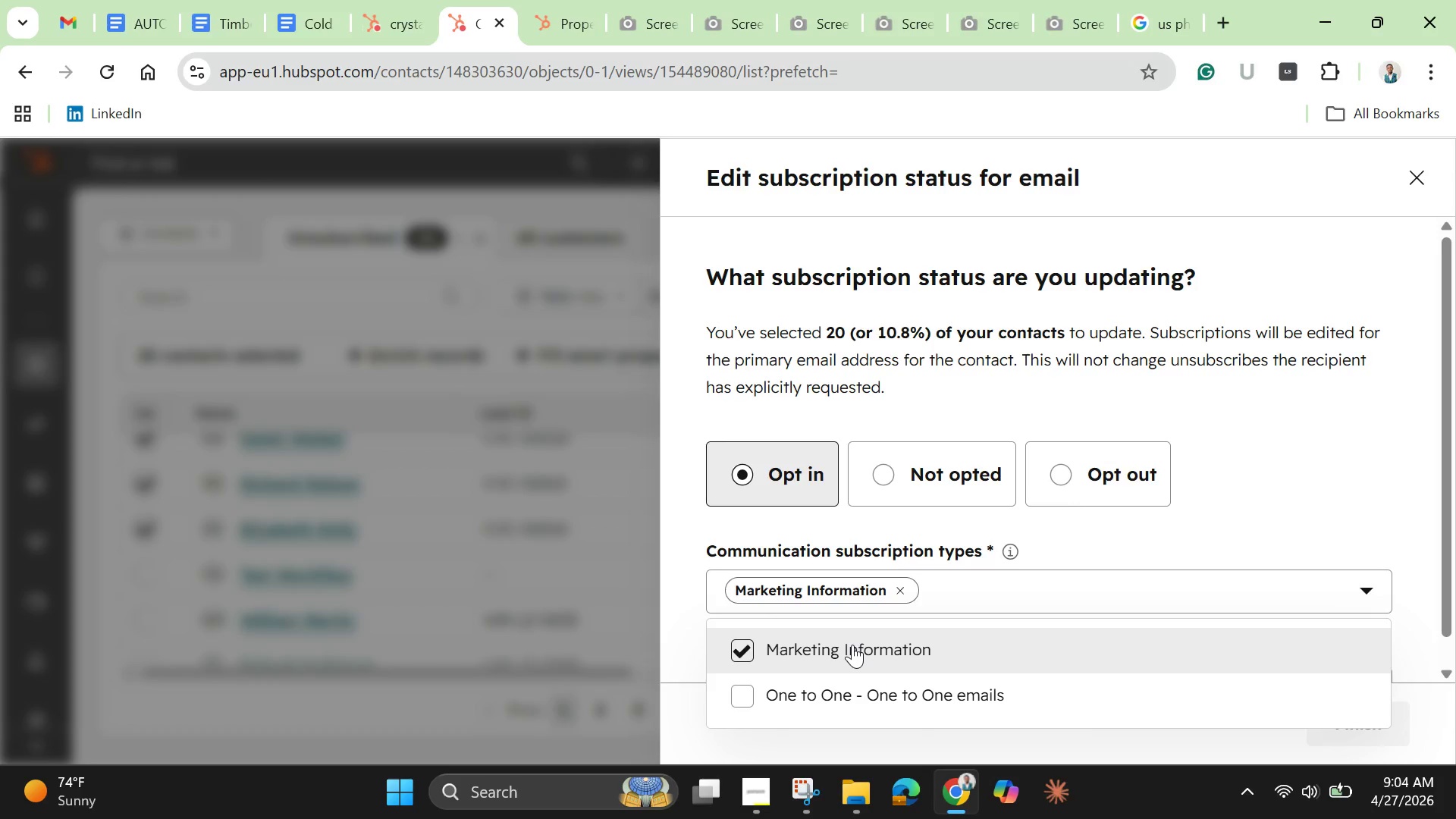 
scroll: coordinate [1311, 626], scroll_direction: down, amount: 12.0
 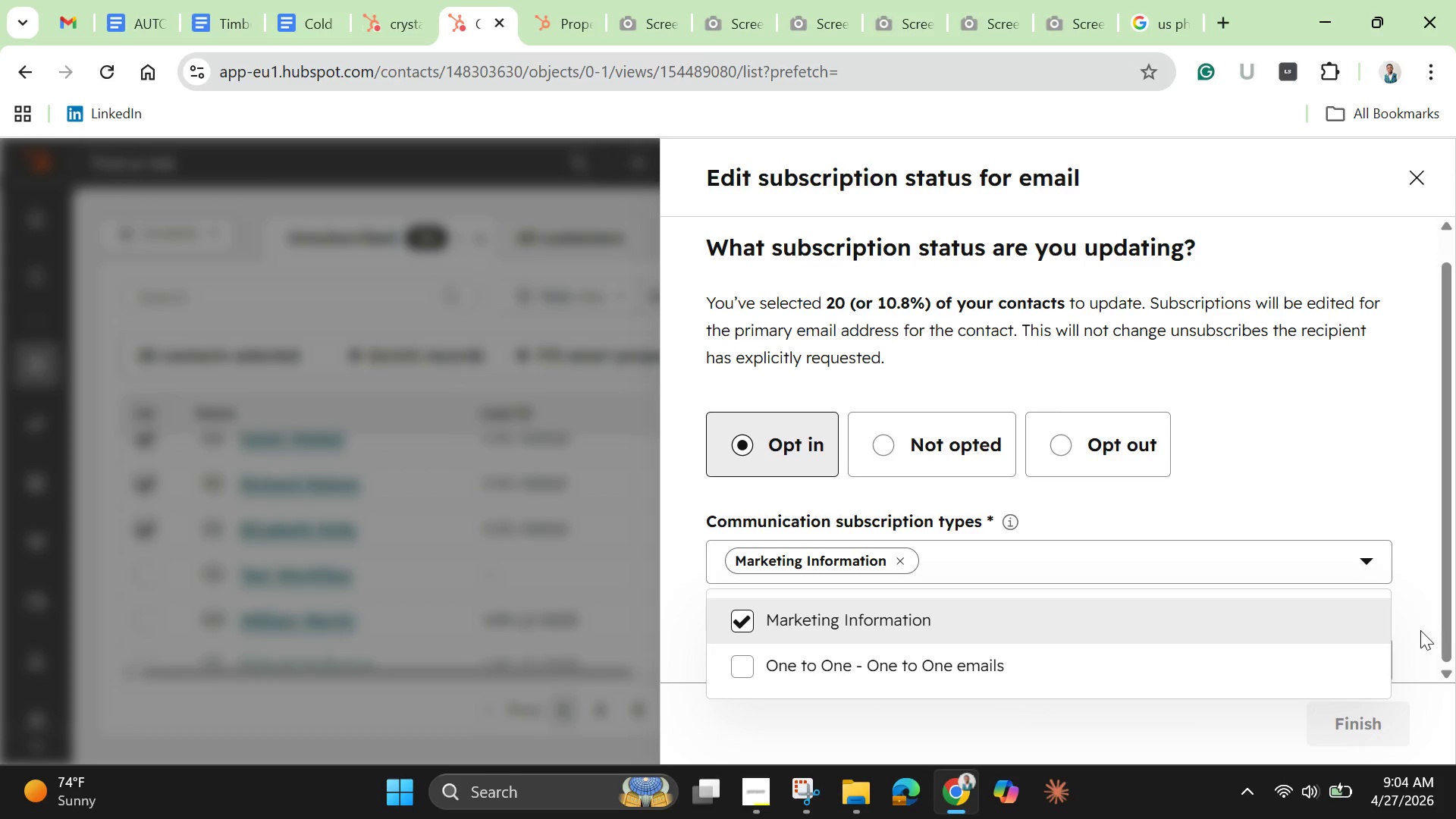 
left_click([1420, 630])
 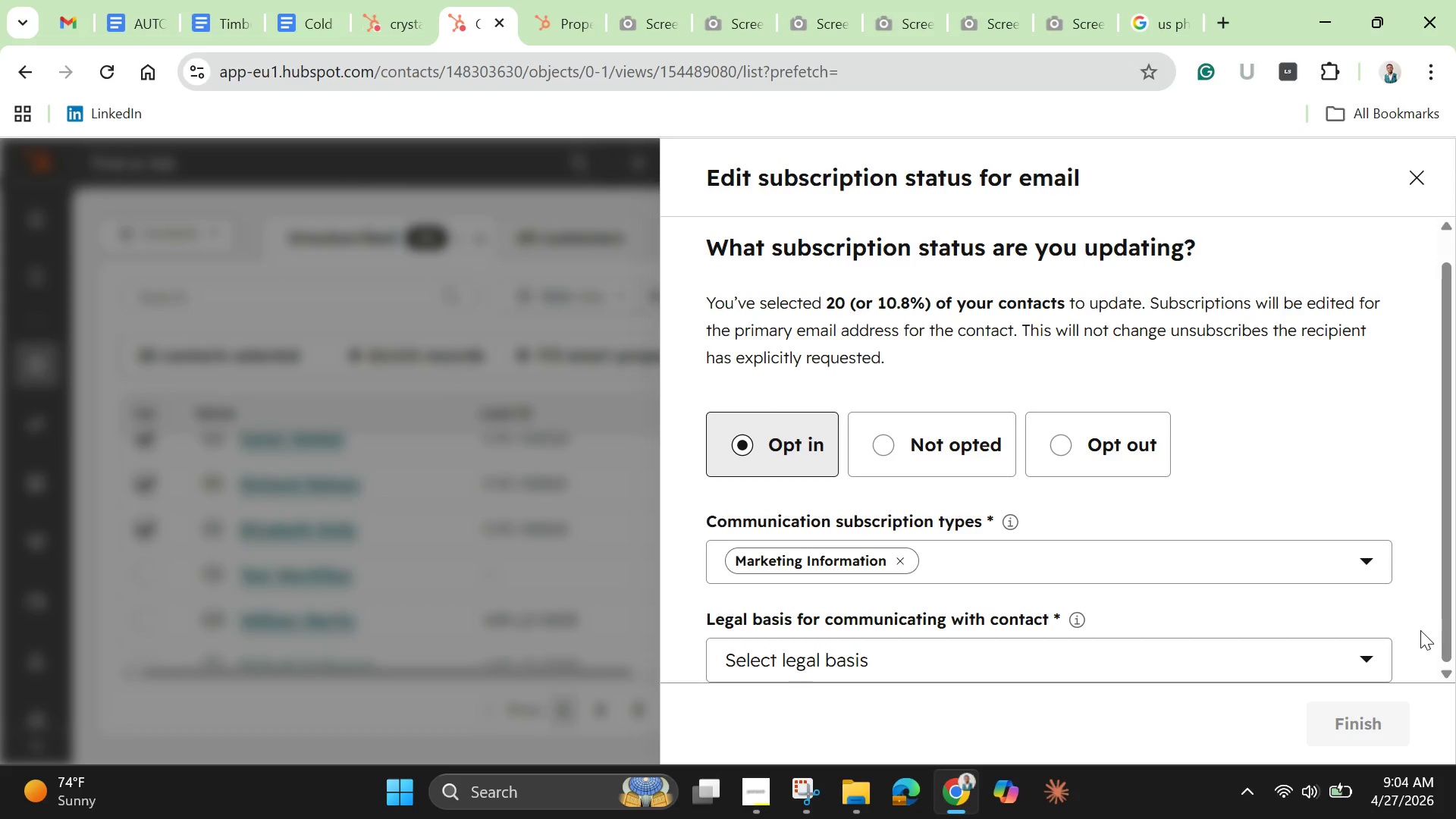 
scroll: coordinate [1420, 630], scroll_direction: down, amount: 2.0
 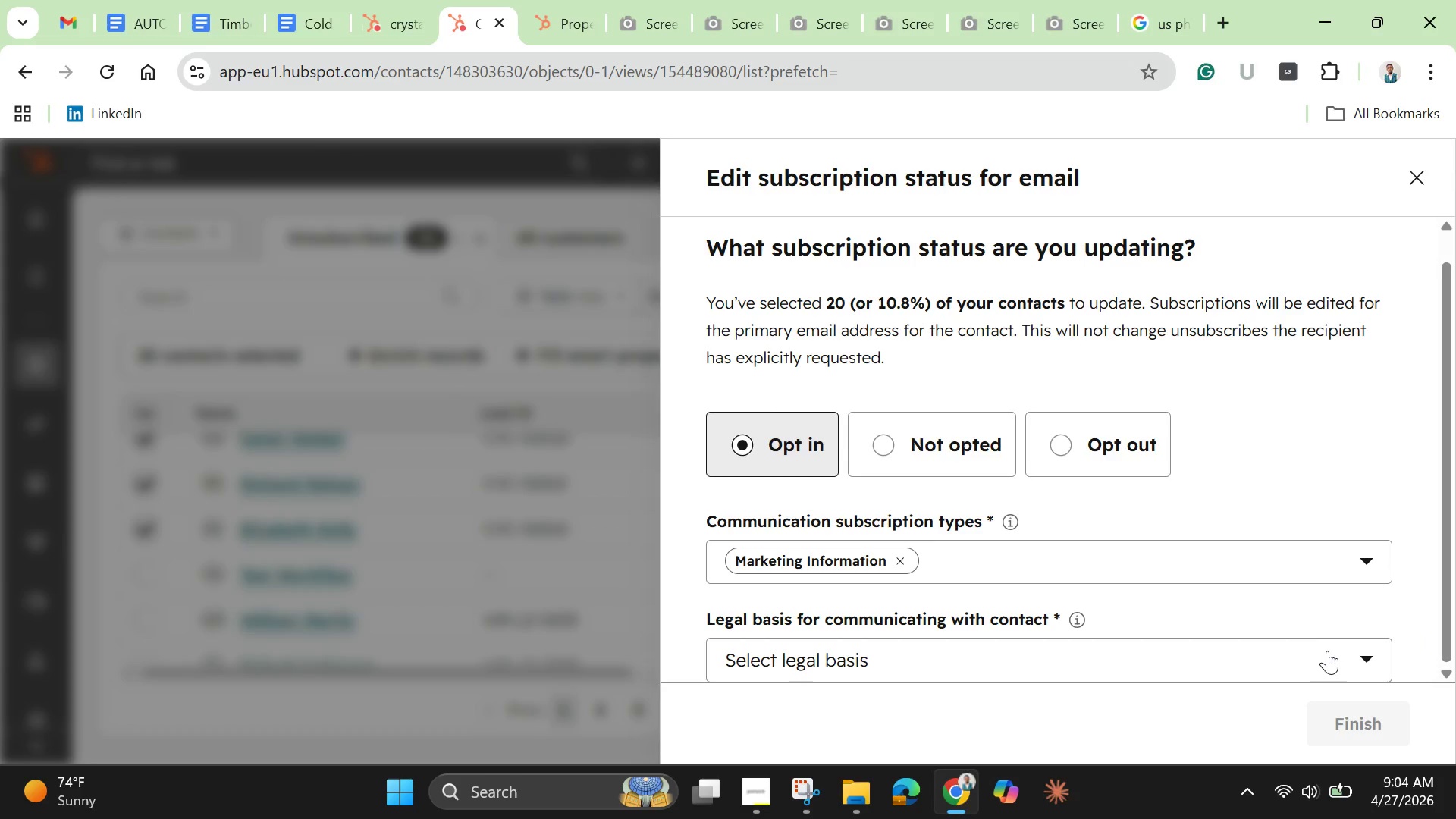 
left_click([1327, 651])
 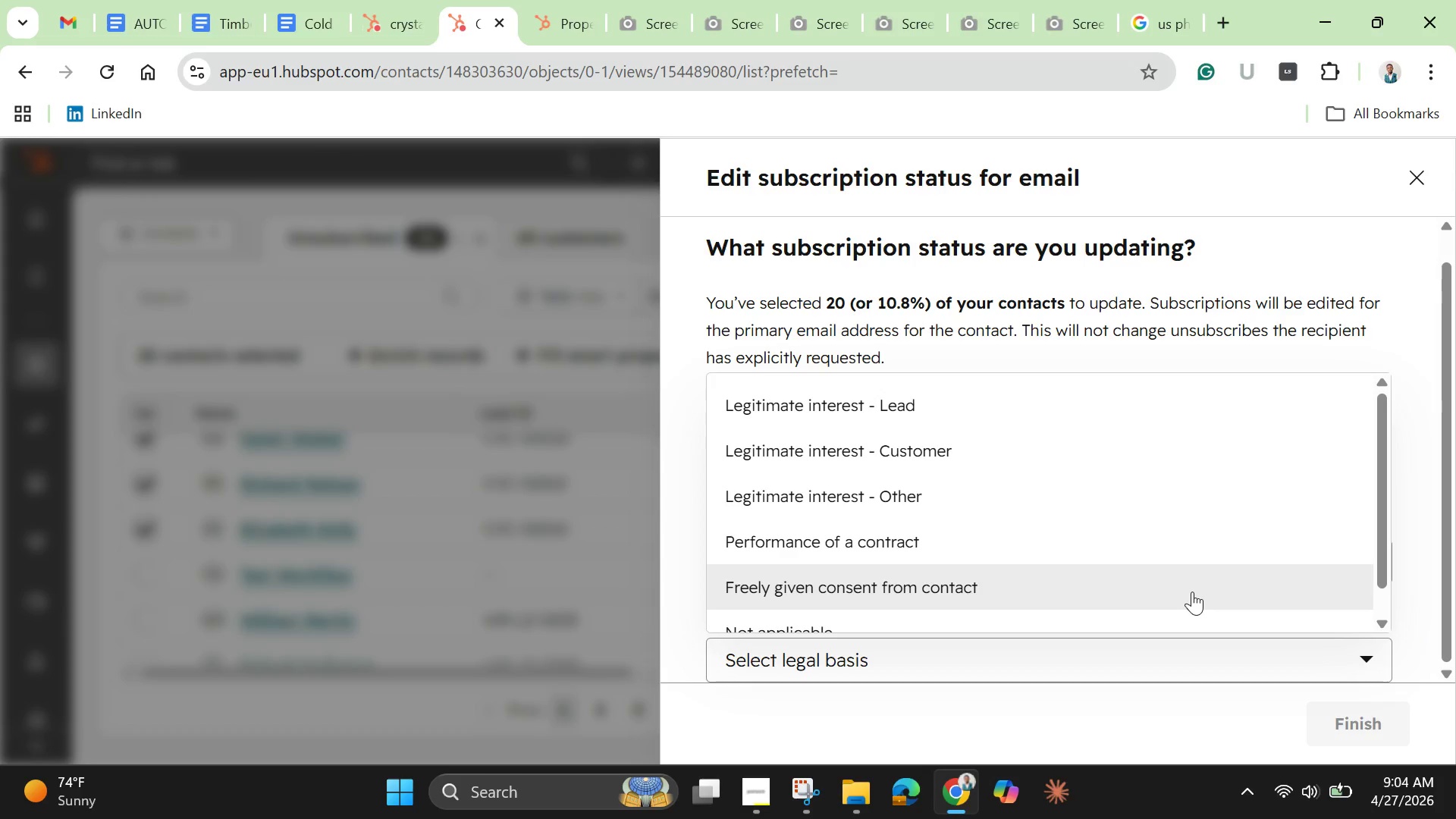 
scroll: coordinate [998, 447], scroll_direction: down, amount: 2.0
 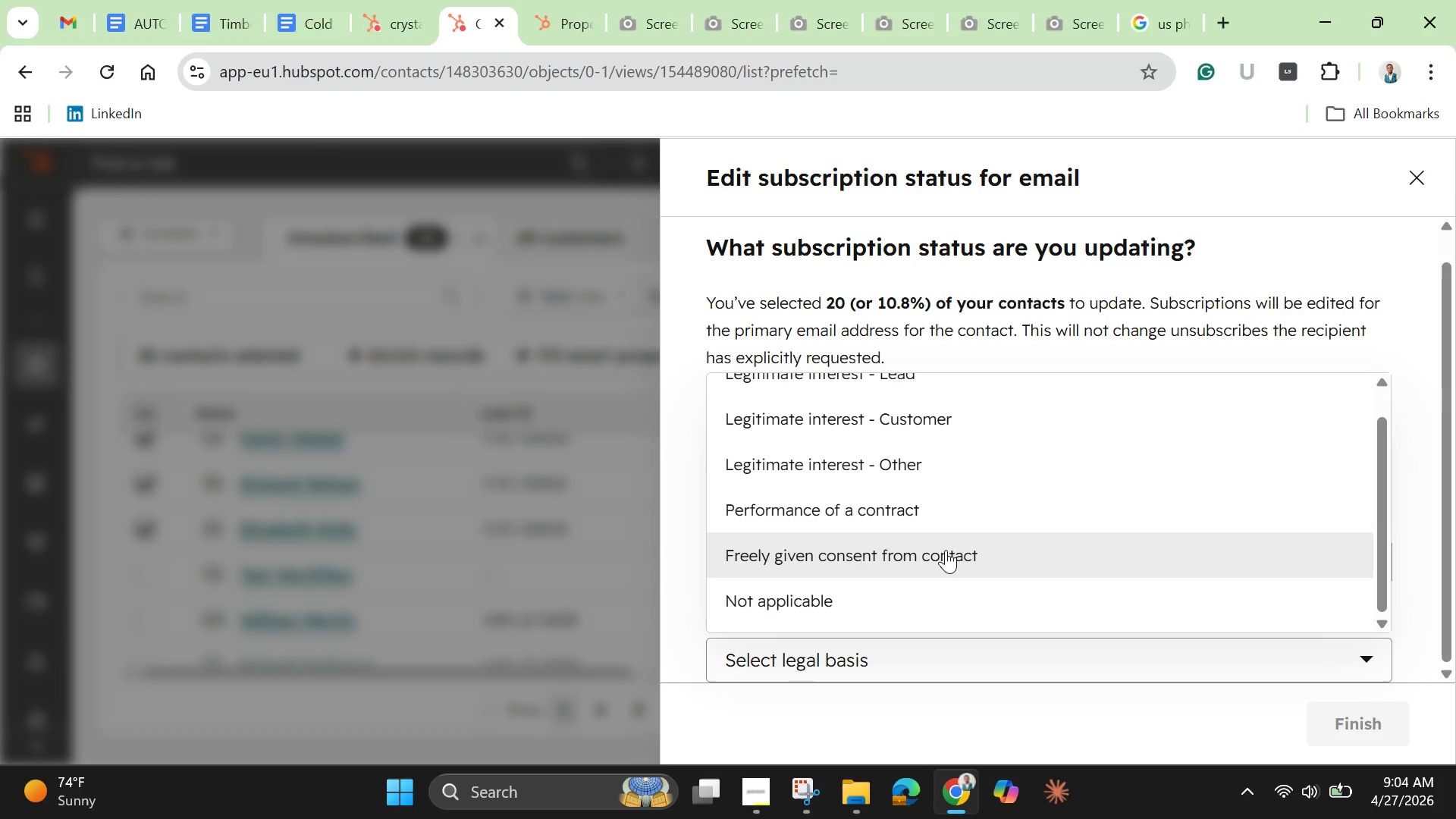 
left_click([946, 550])
 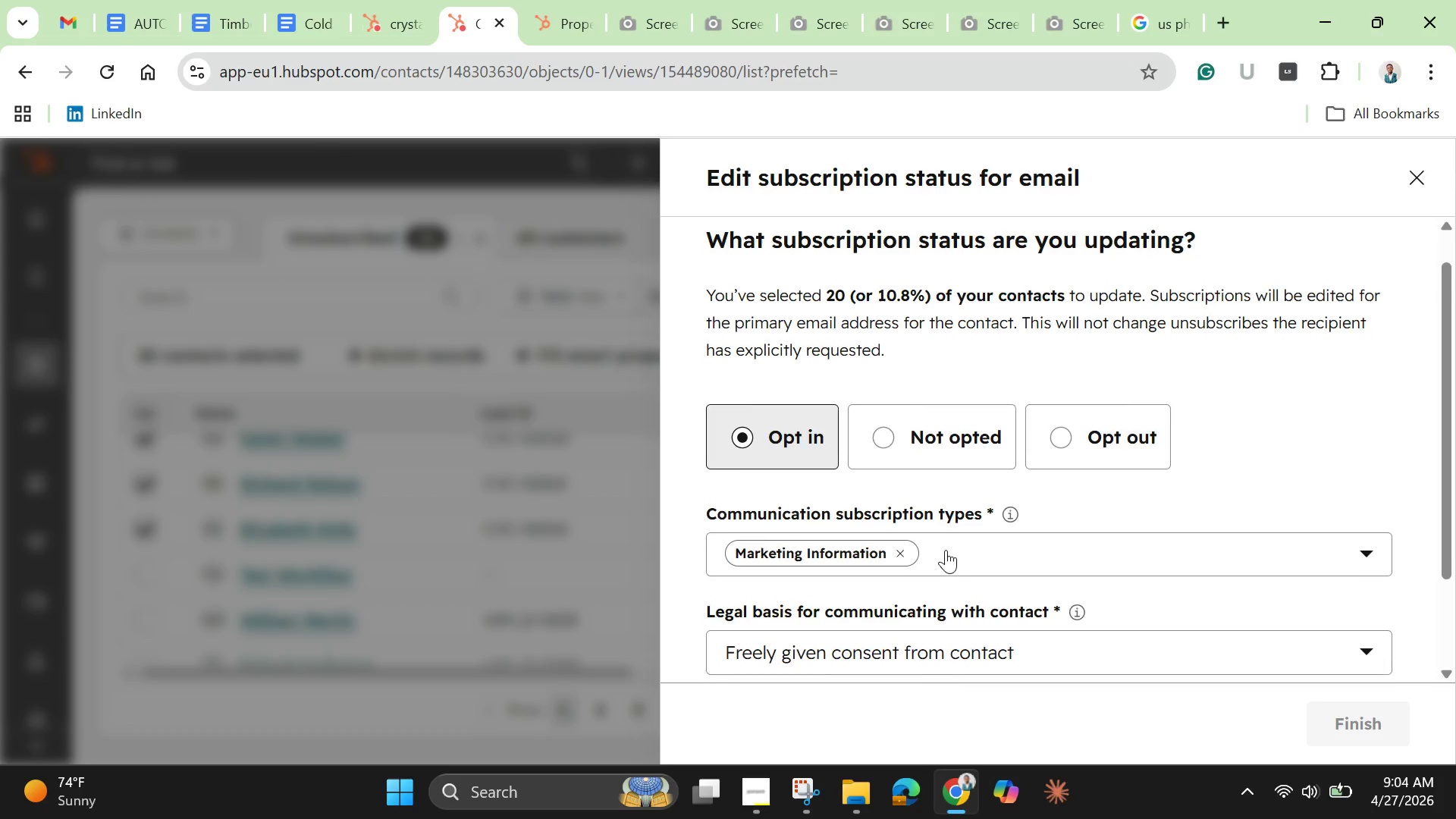 
scroll: coordinate [1173, 601], scroll_direction: down, amount: 11.0